 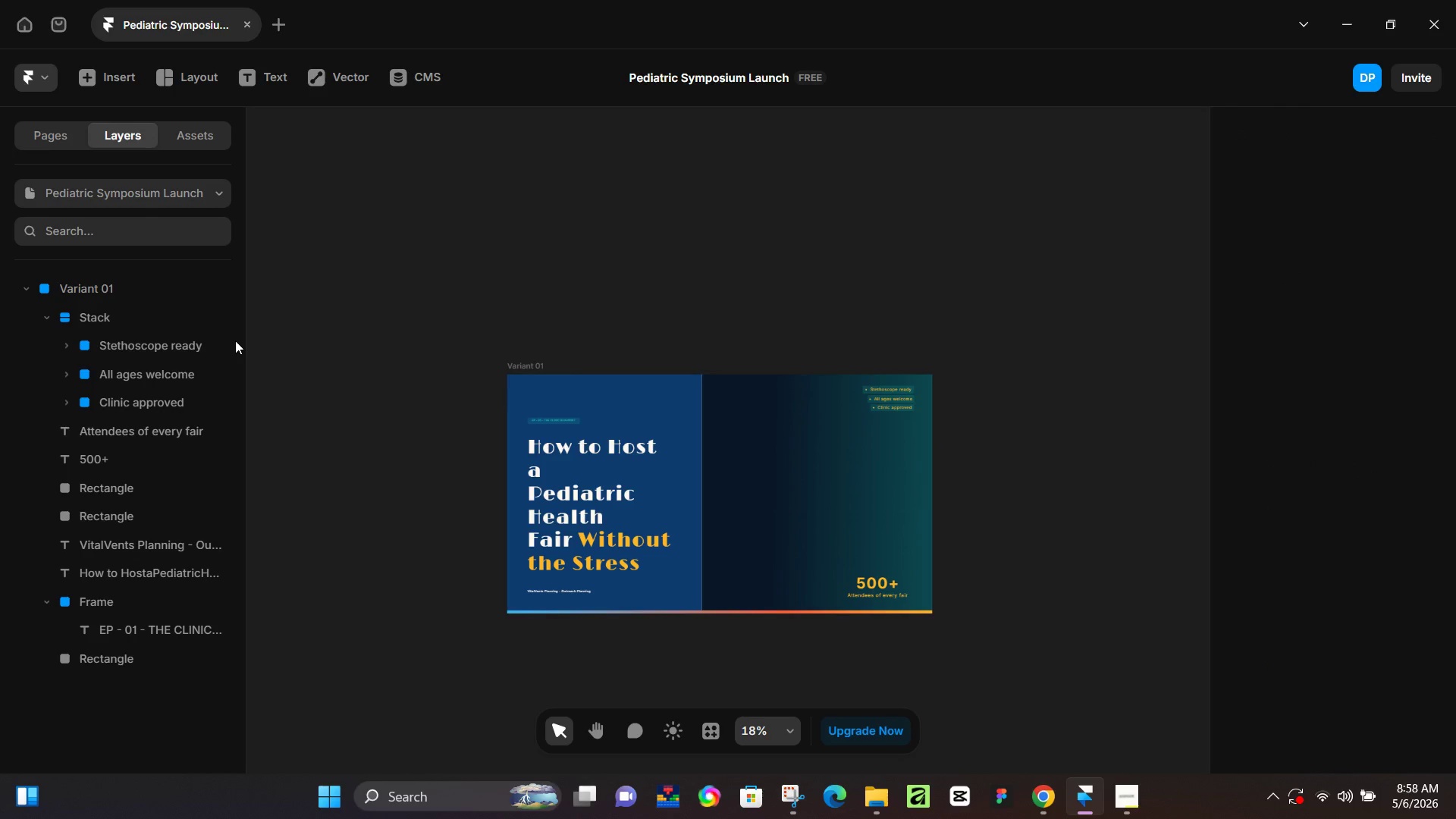 
scroll: coordinate [544, 477], scroll_direction: down, amount: 3.0
 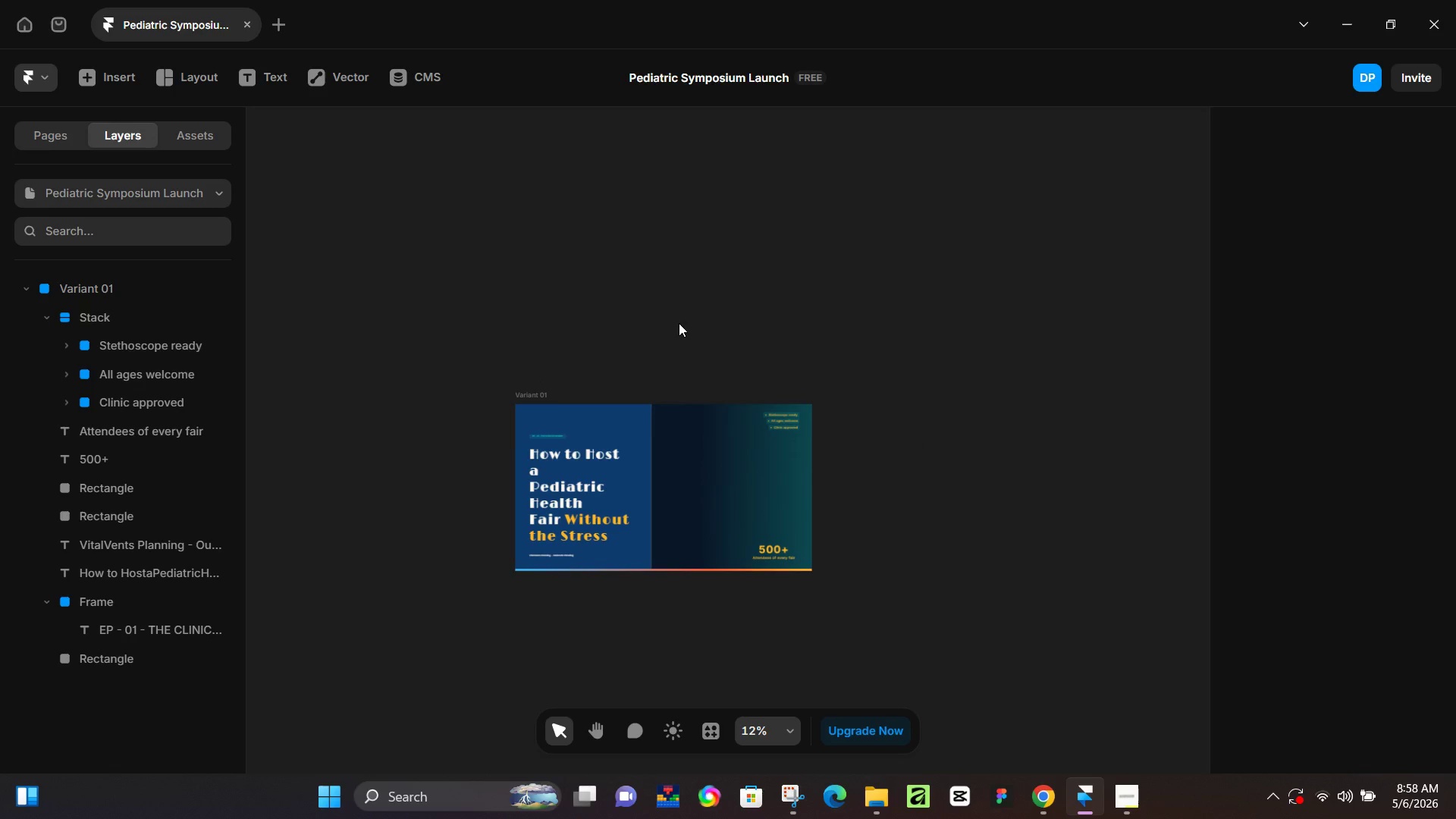 
wait(7.75)
 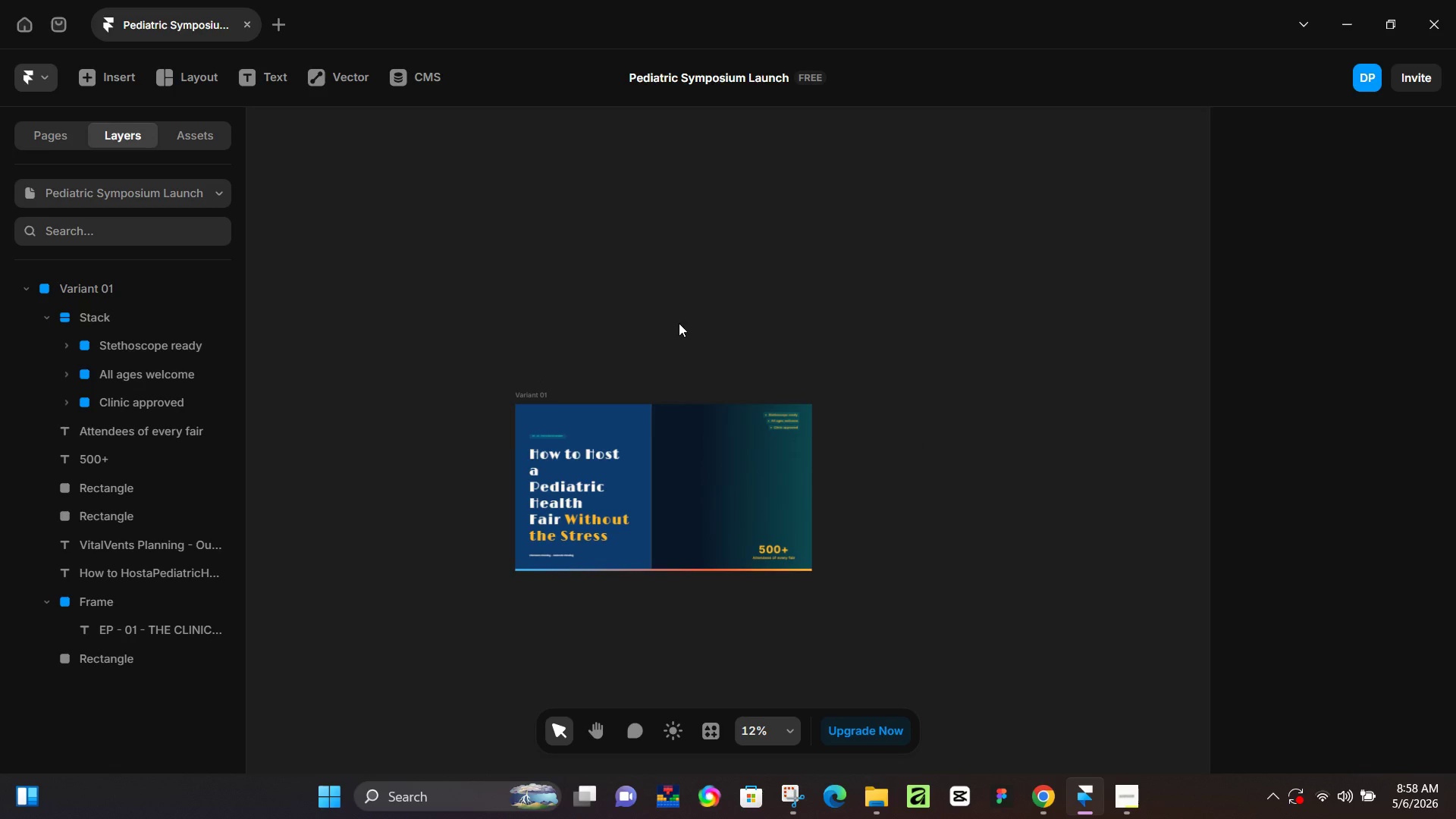 
hold_key(key=ControlLeft, duration=1.52)
scroll: coordinate [690, 492], scroll_direction: up, amount: 5.0
 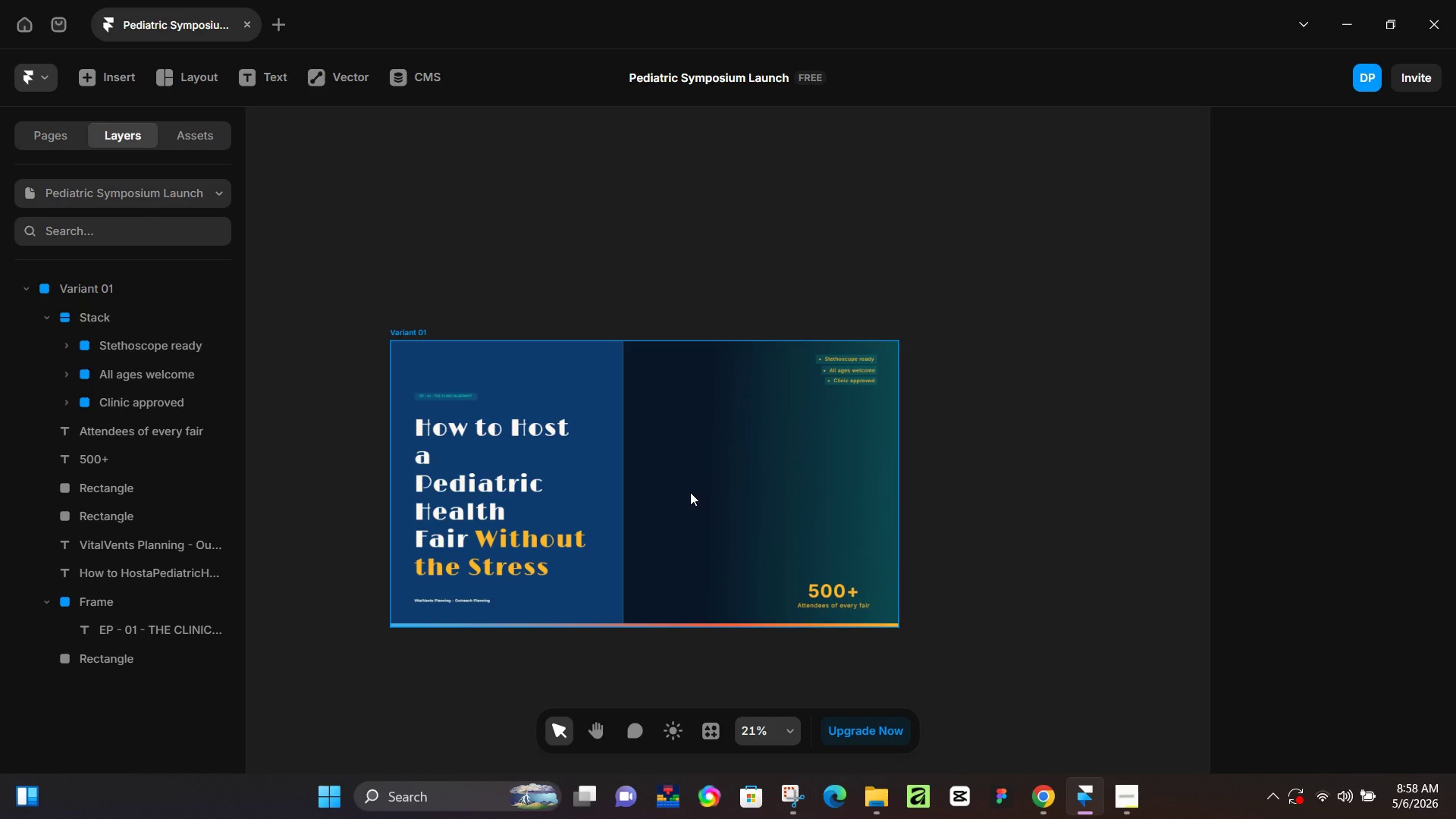 
hold_key(key=ControlLeft, duration=1.06)
 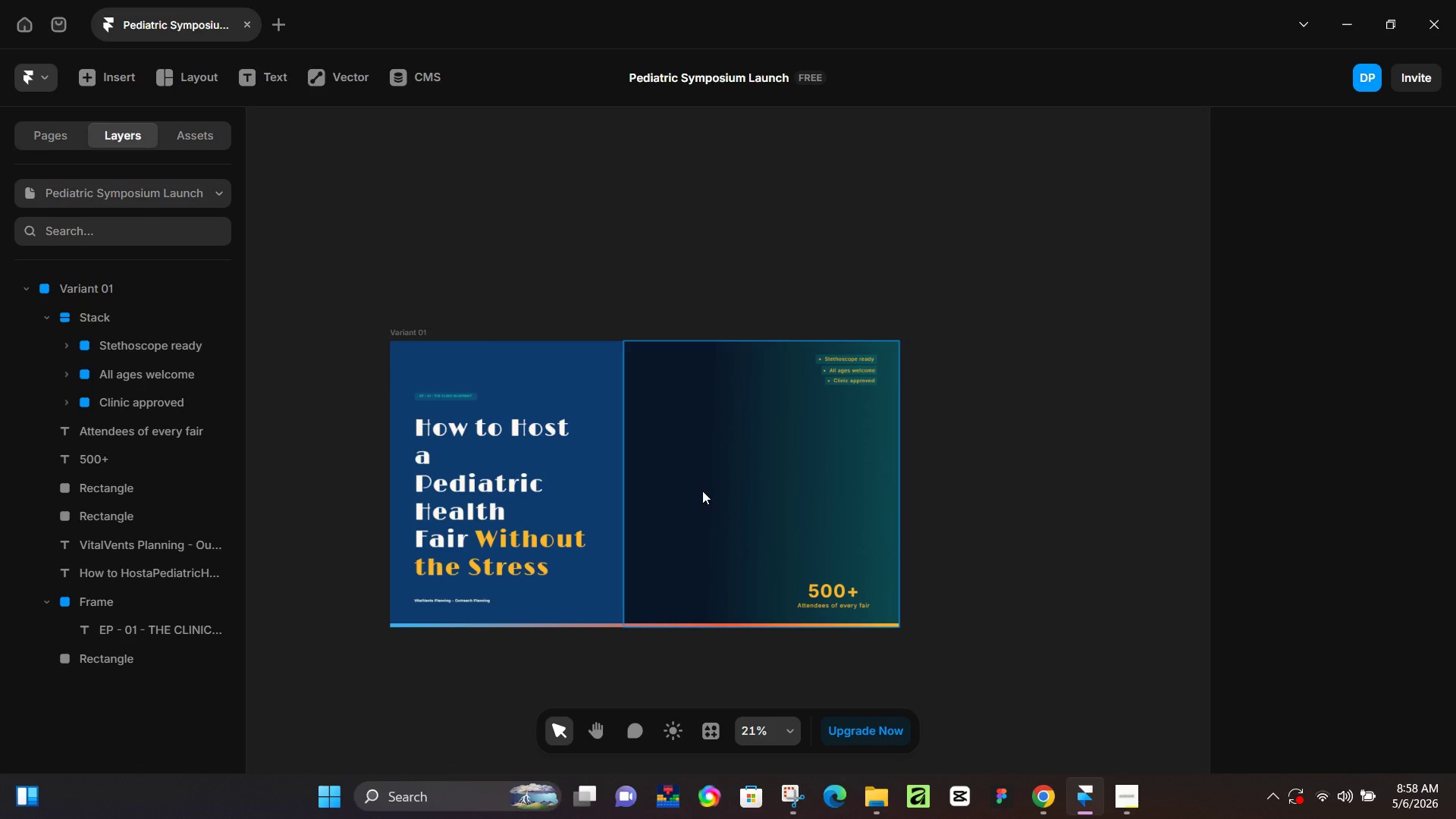 
wait(6.11)
 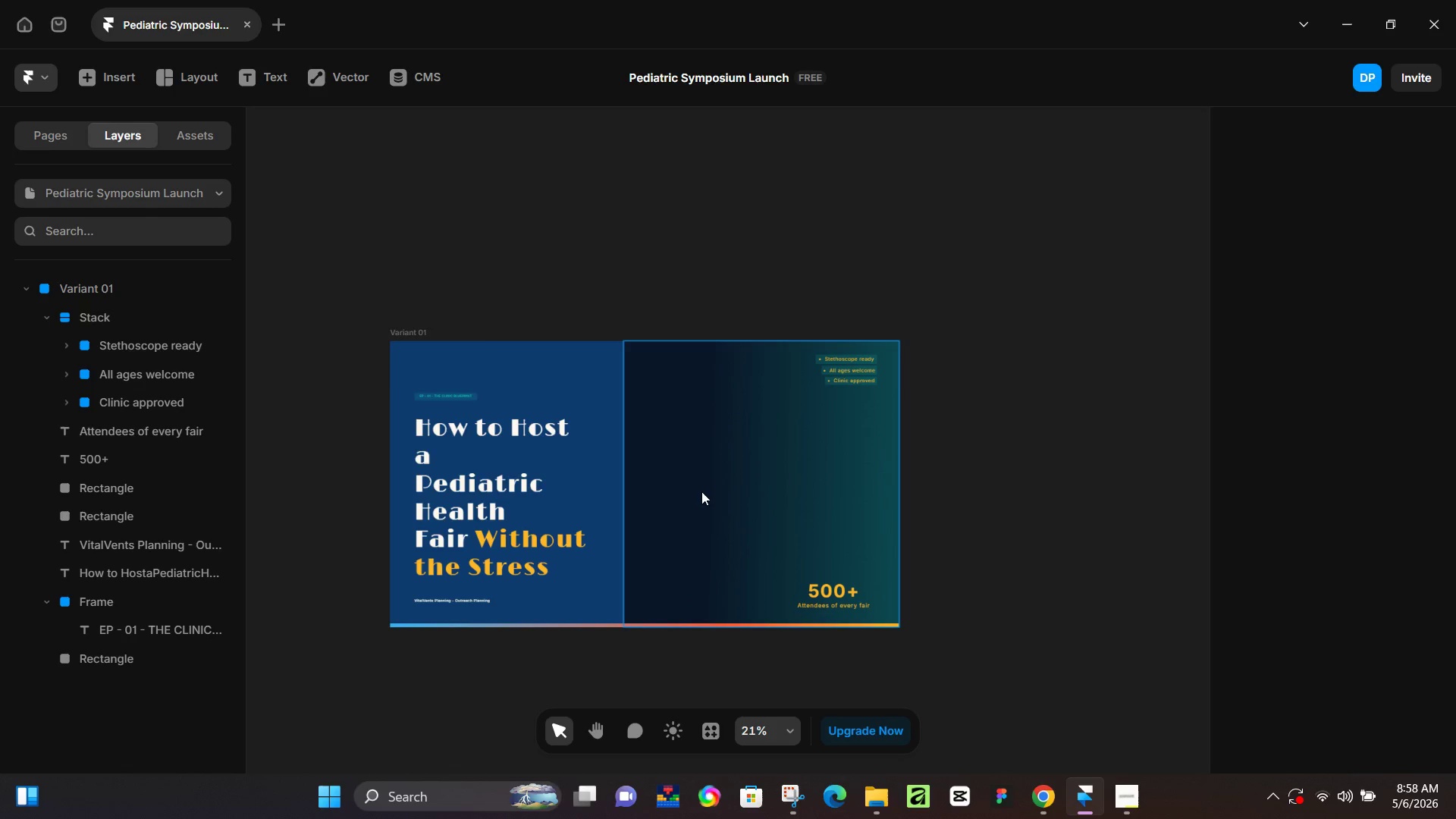 
left_click([588, 271])
 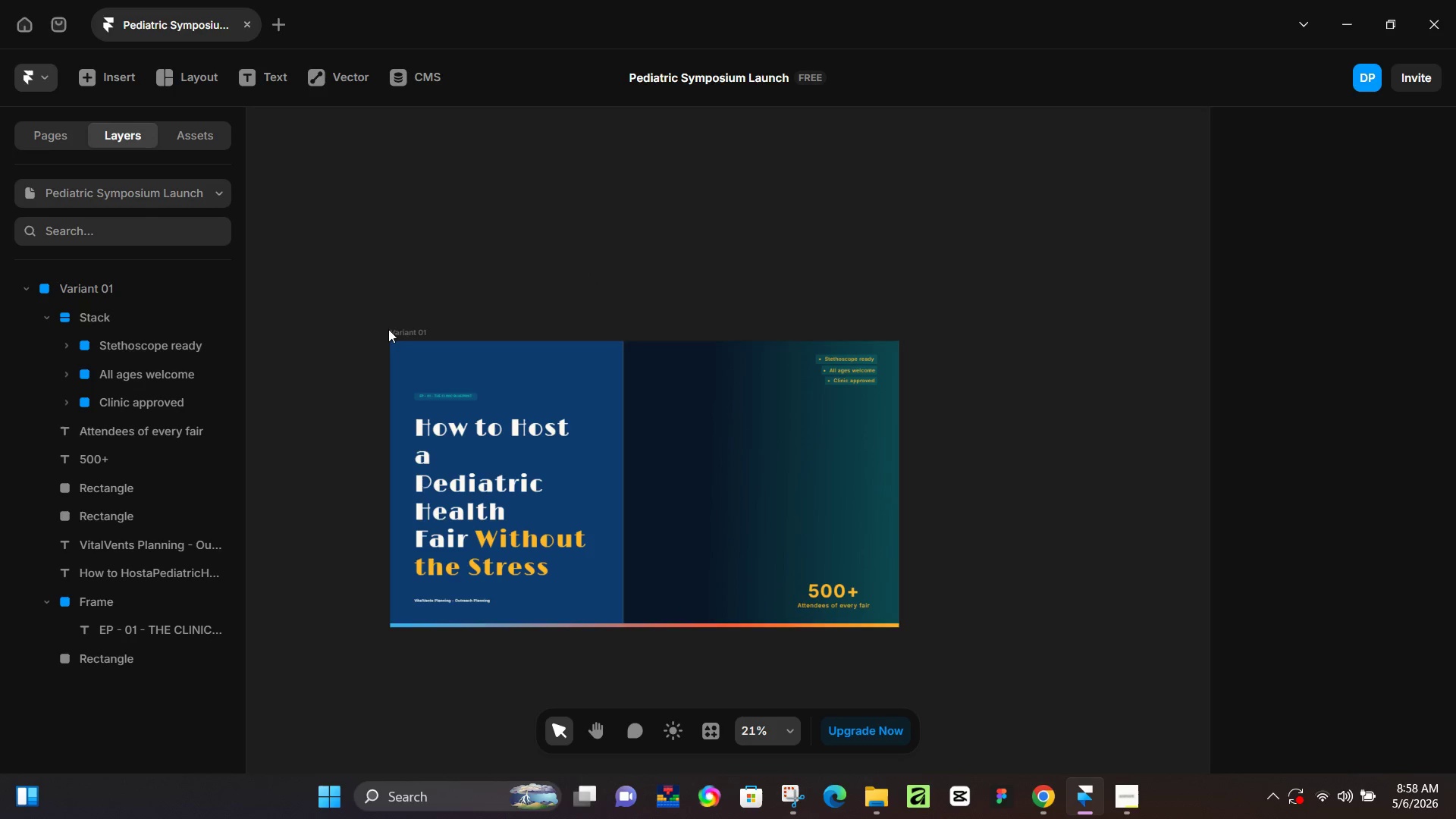 
left_click([402, 326])
 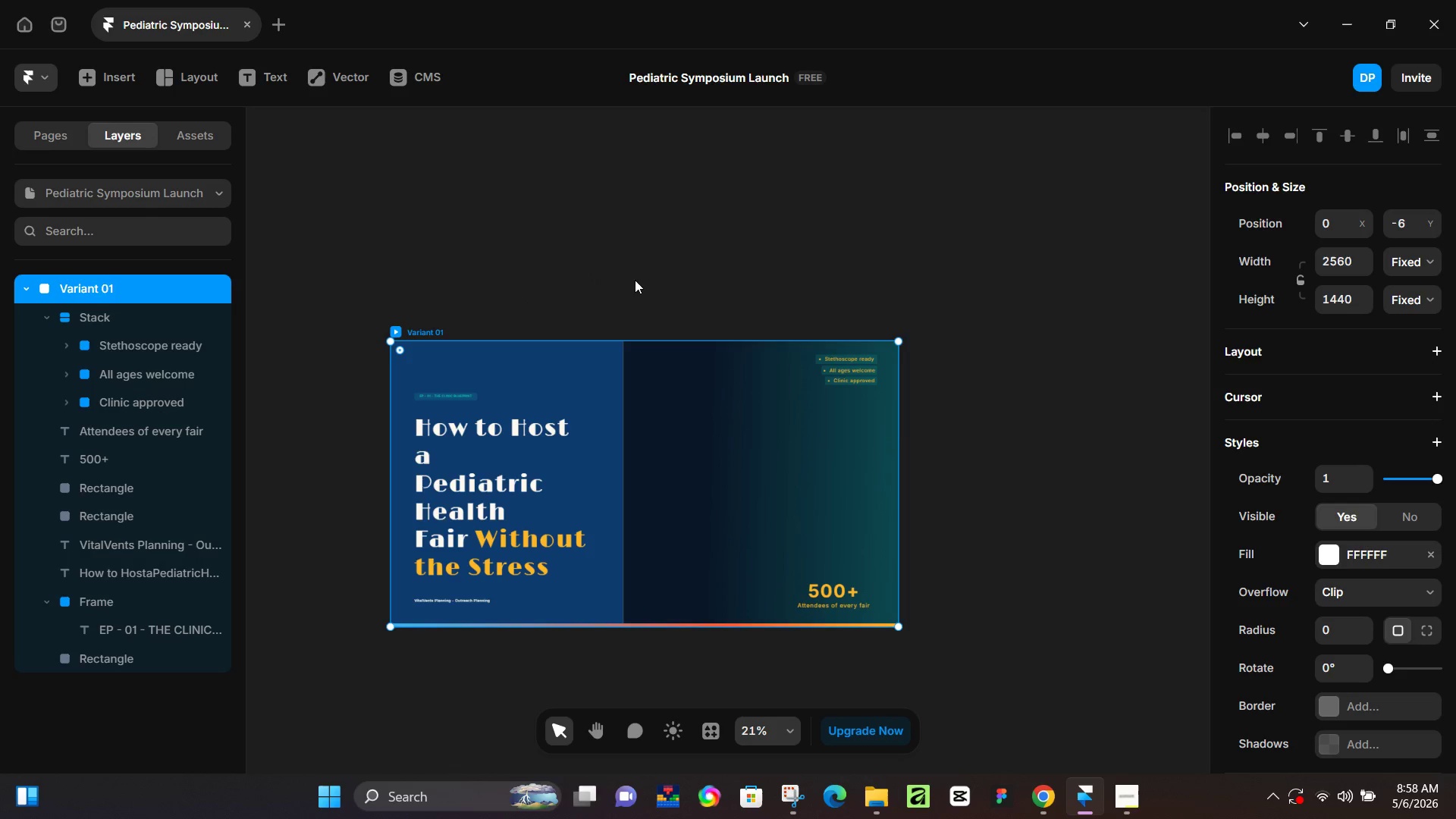 
hold_key(key=ControlLeft, duration=0.47)
scroll: coordinate [661, 287], scroll_direction: down, amount: 5.0
 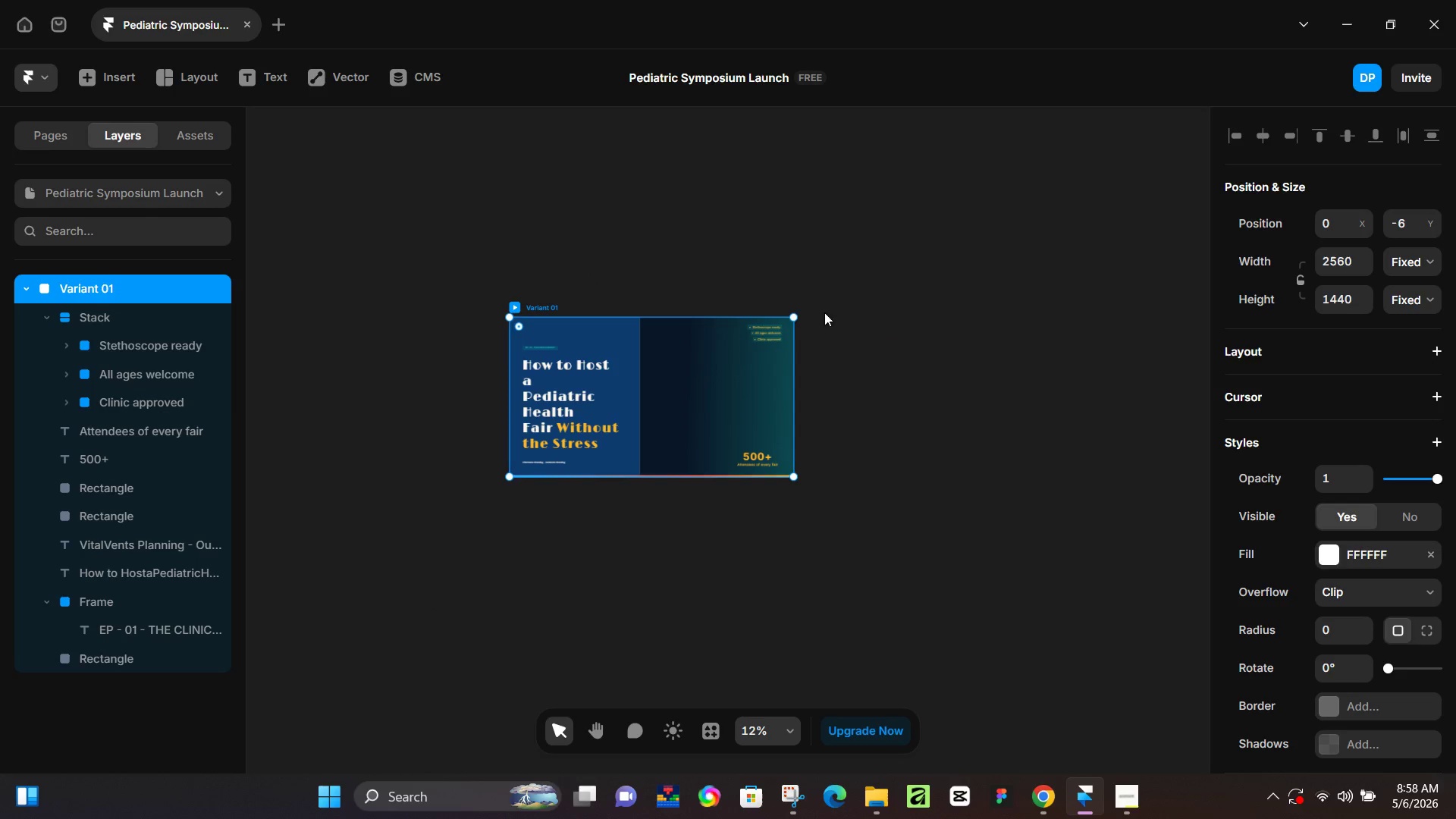 
hold_key(key=Space, duration=0.69)
 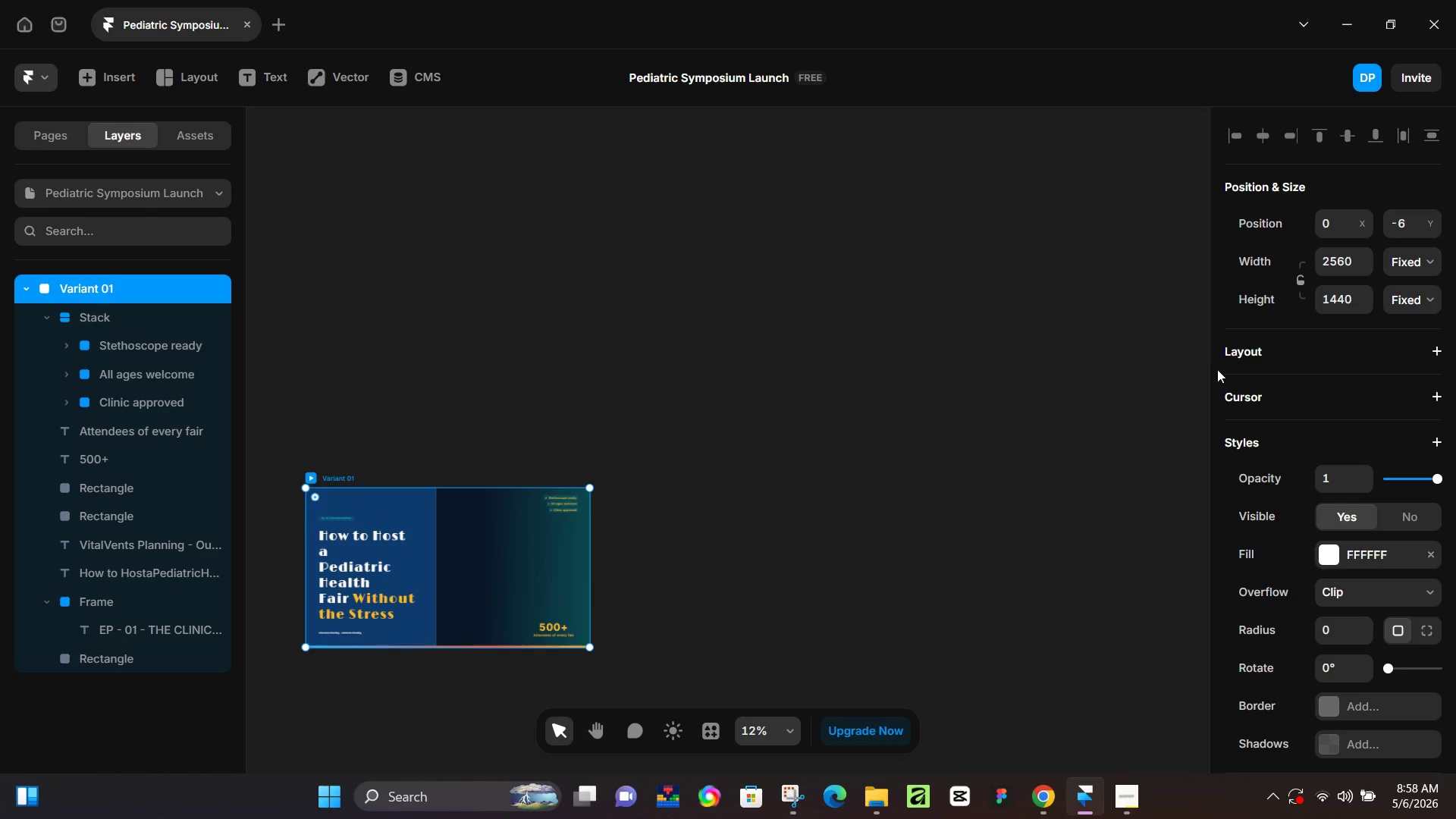 
left_click_drag(start_coordinate=[899, 306], to_coordinate=[695, 476])
 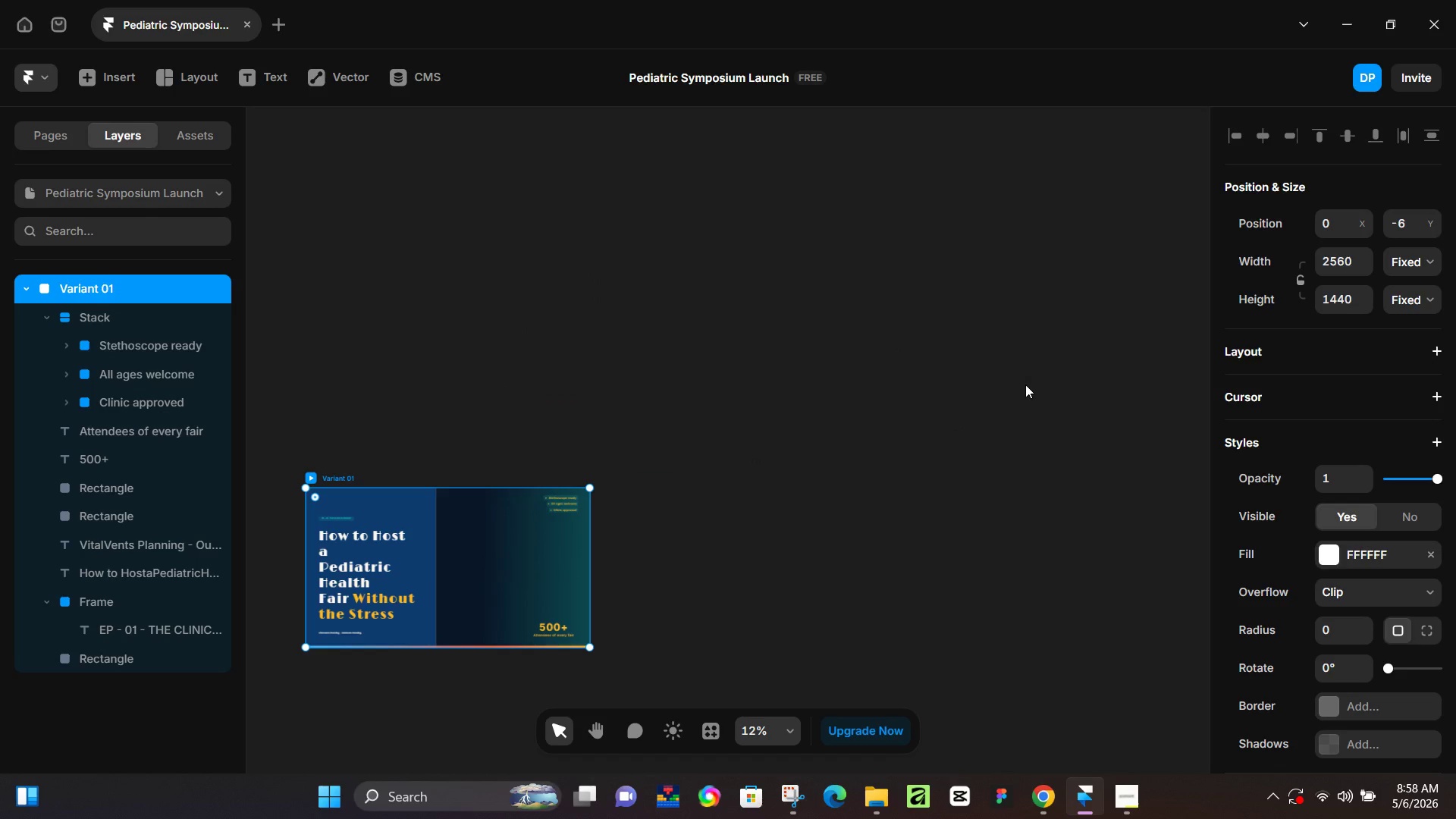 
left_click([792, 416])
 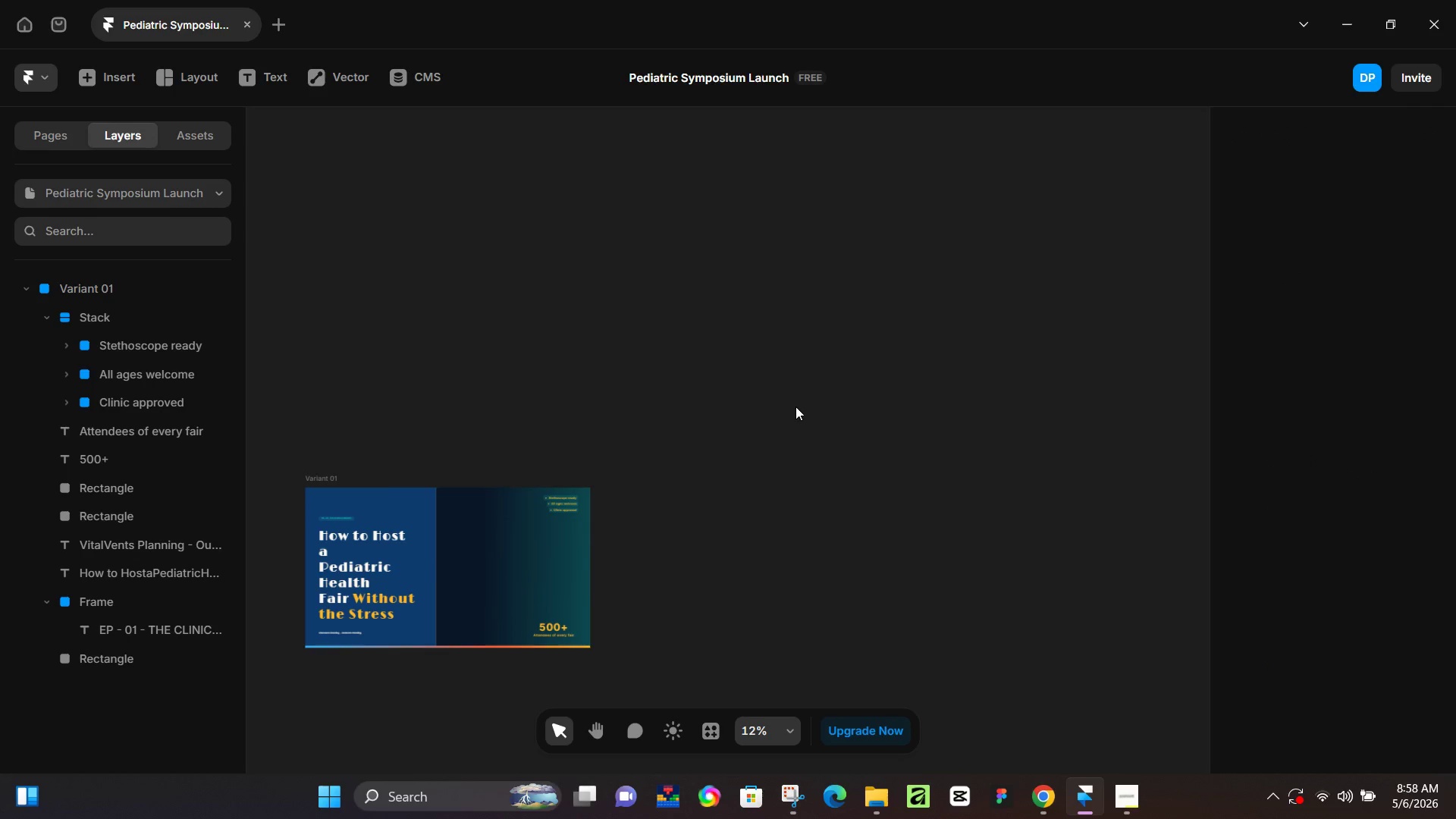 
hold_key(key=ControlLeft, duration=0.8)
scroll: coordinate [578, 487], scroll_direction: up, amount: 6.0
 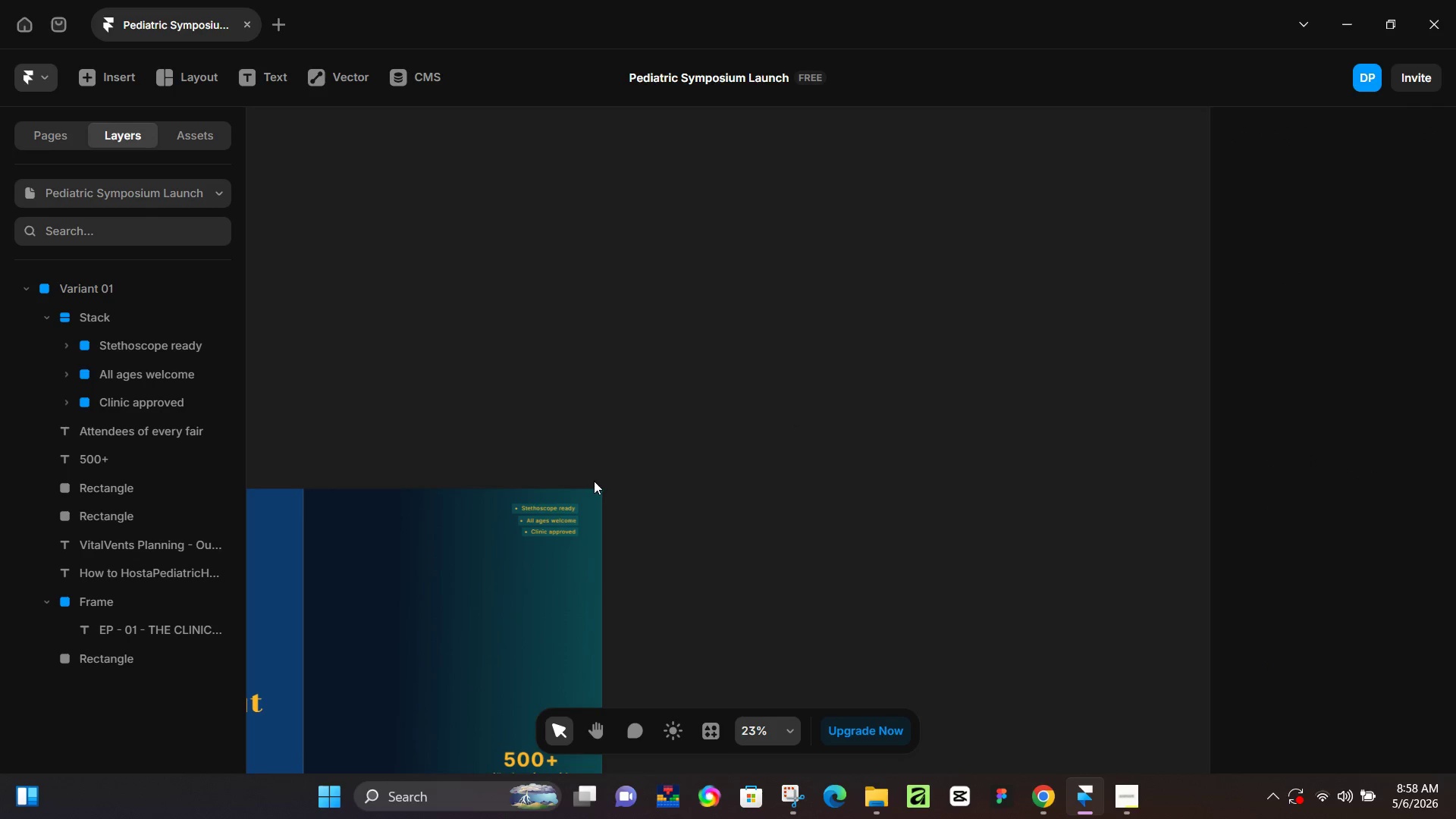 
hold_key(key=ControlLeft, duration=1.5)
scroll: coordinate [563, 513], scroll_direction: up, amount: 6.0
 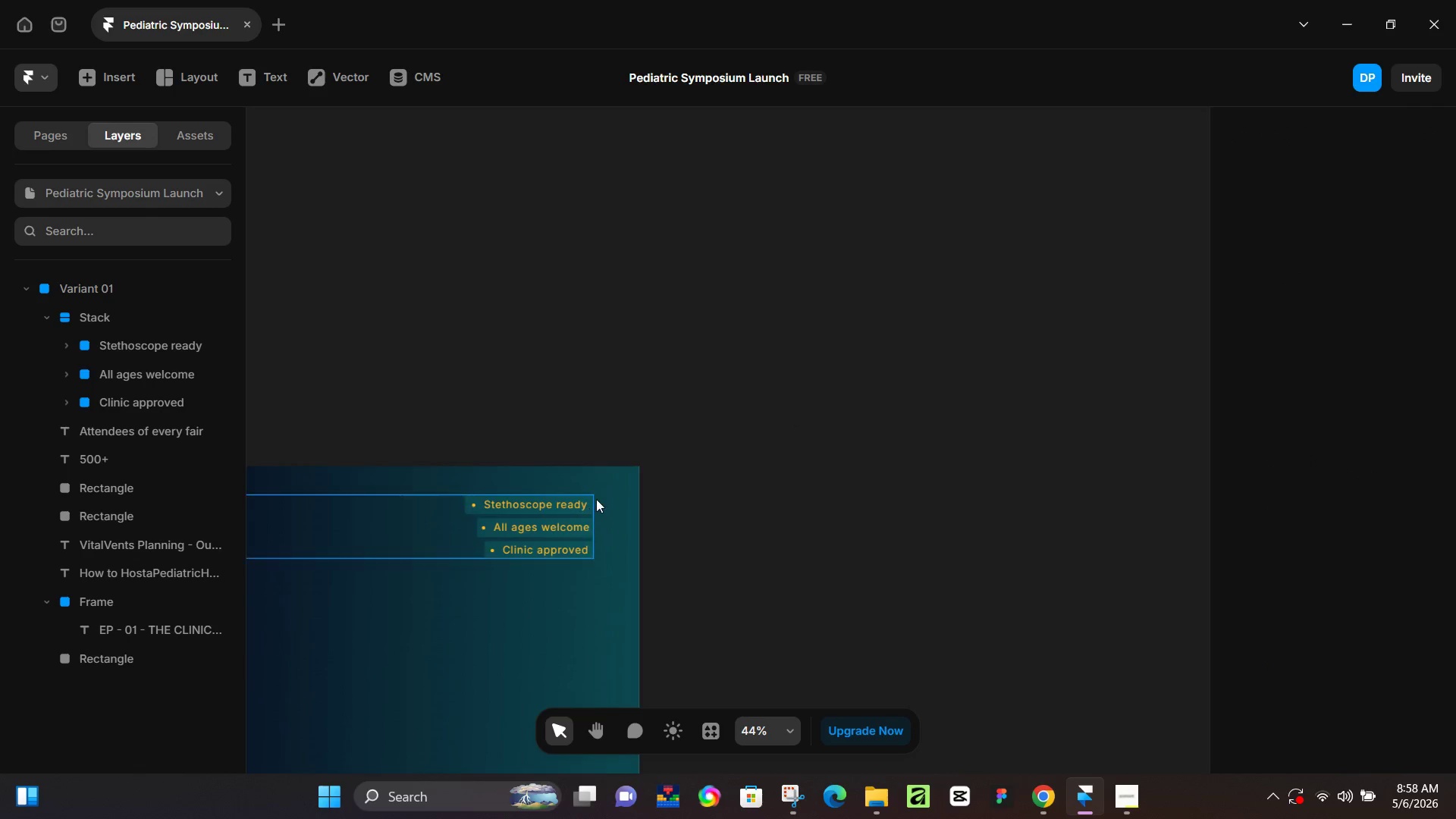 
hold_key(key=ControlLeft, duration=0.98)
scroll: coordinate [609, 494], scroll_direction: down, amount: 10.0
 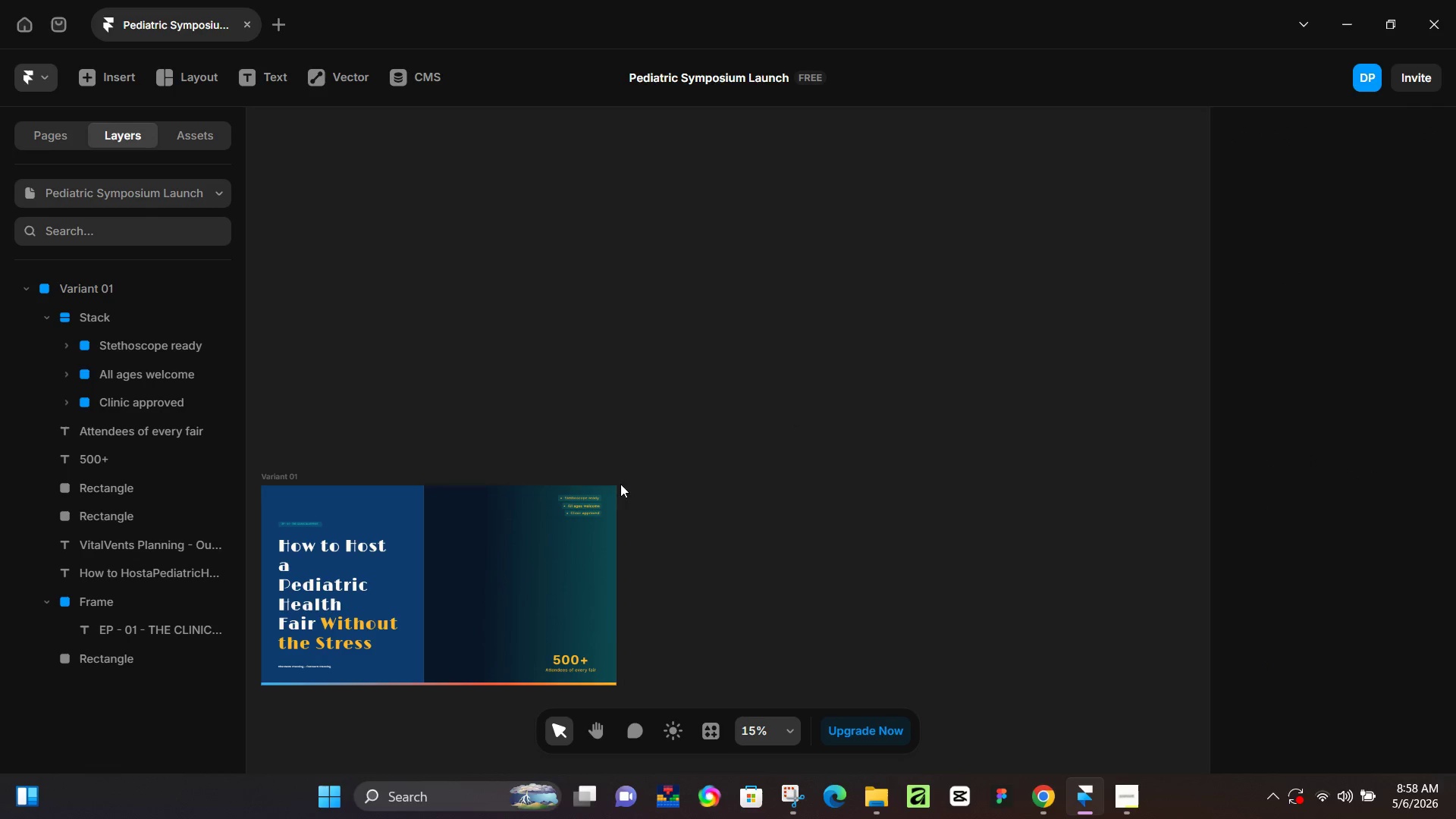 
hold_key(key=Space, duration=1.52)
 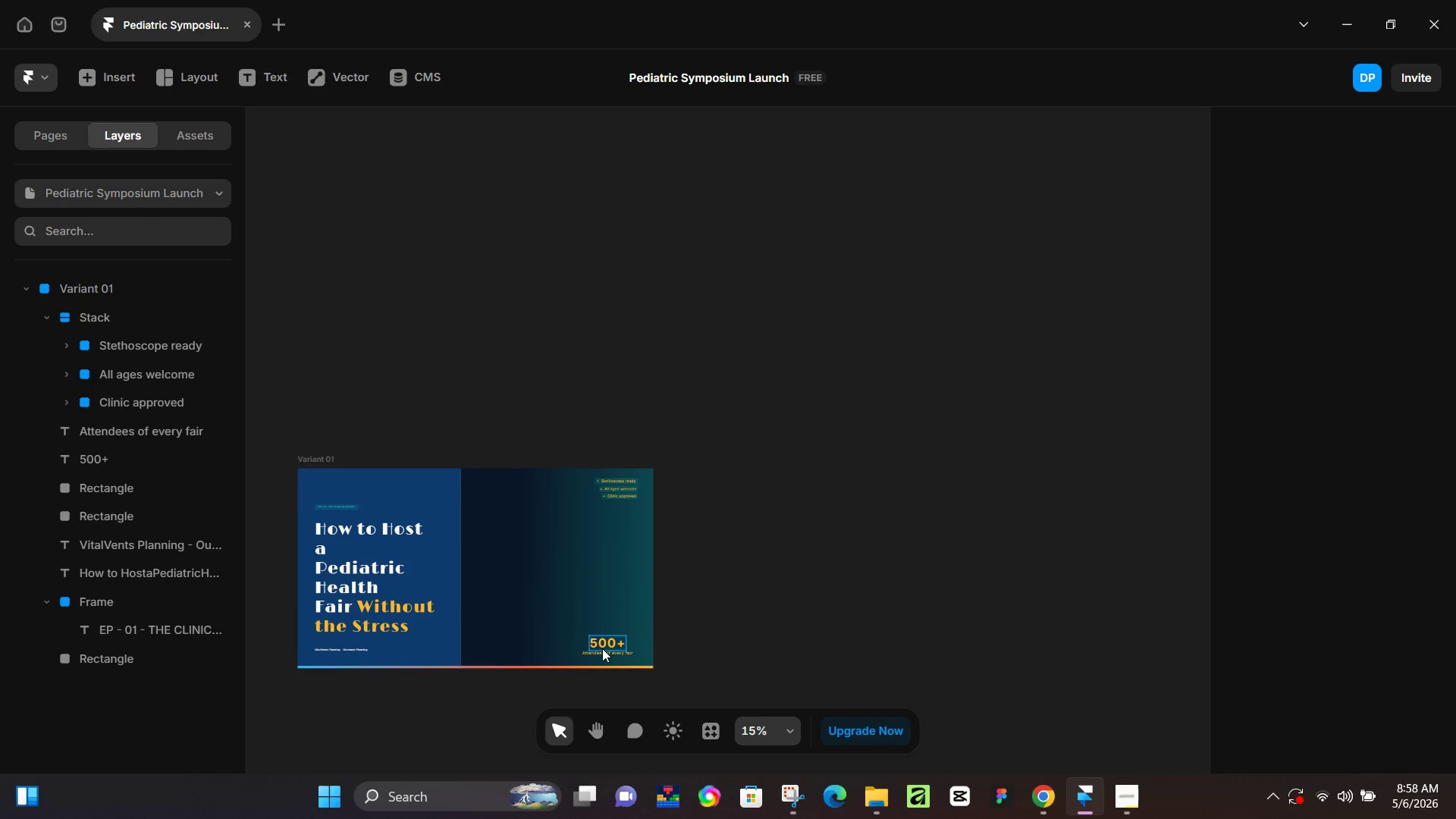 
left_click_drag(start_coordinate=[708, 440], to_coordinate=[743, 423])
 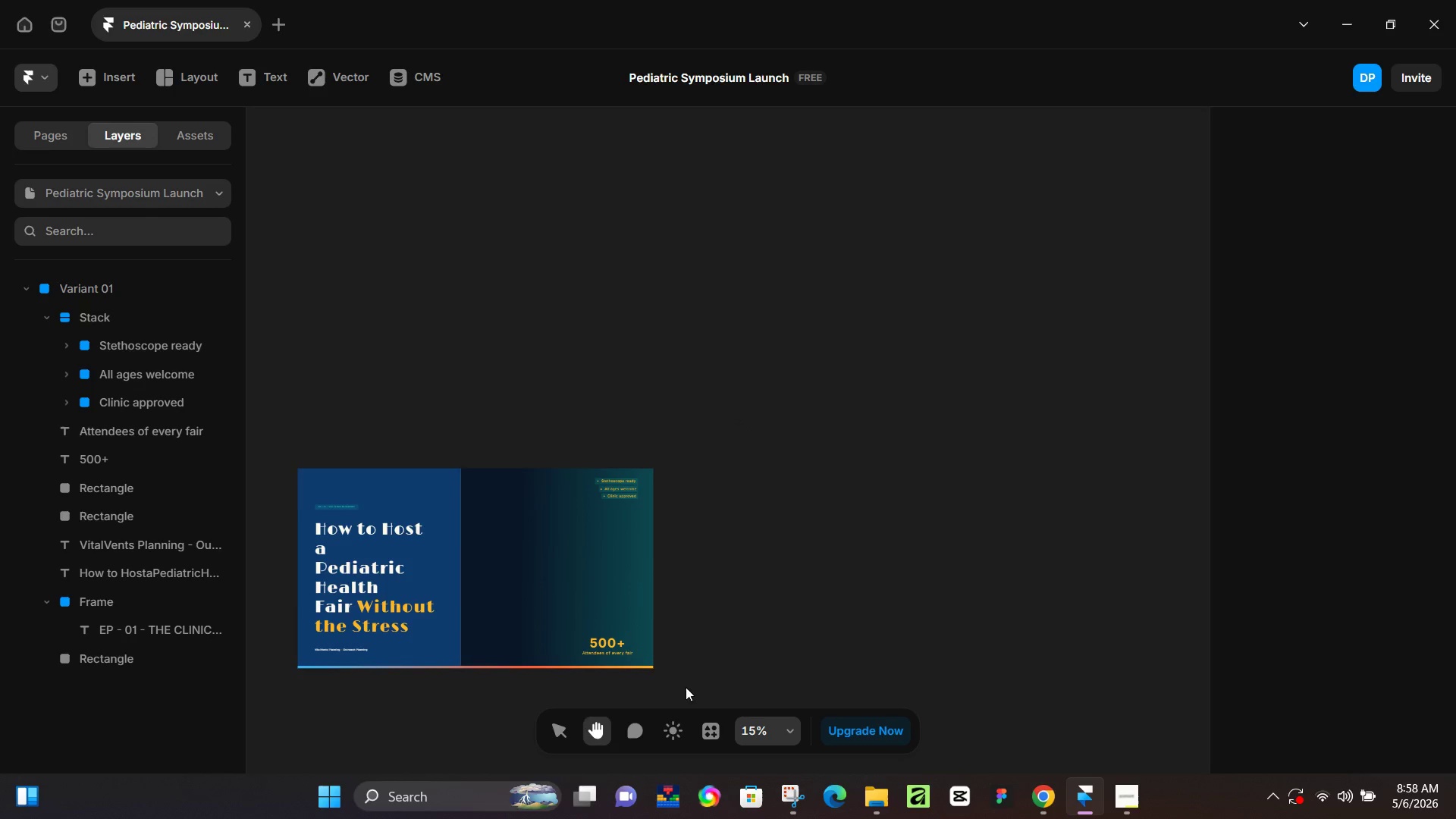 
key(Space)
 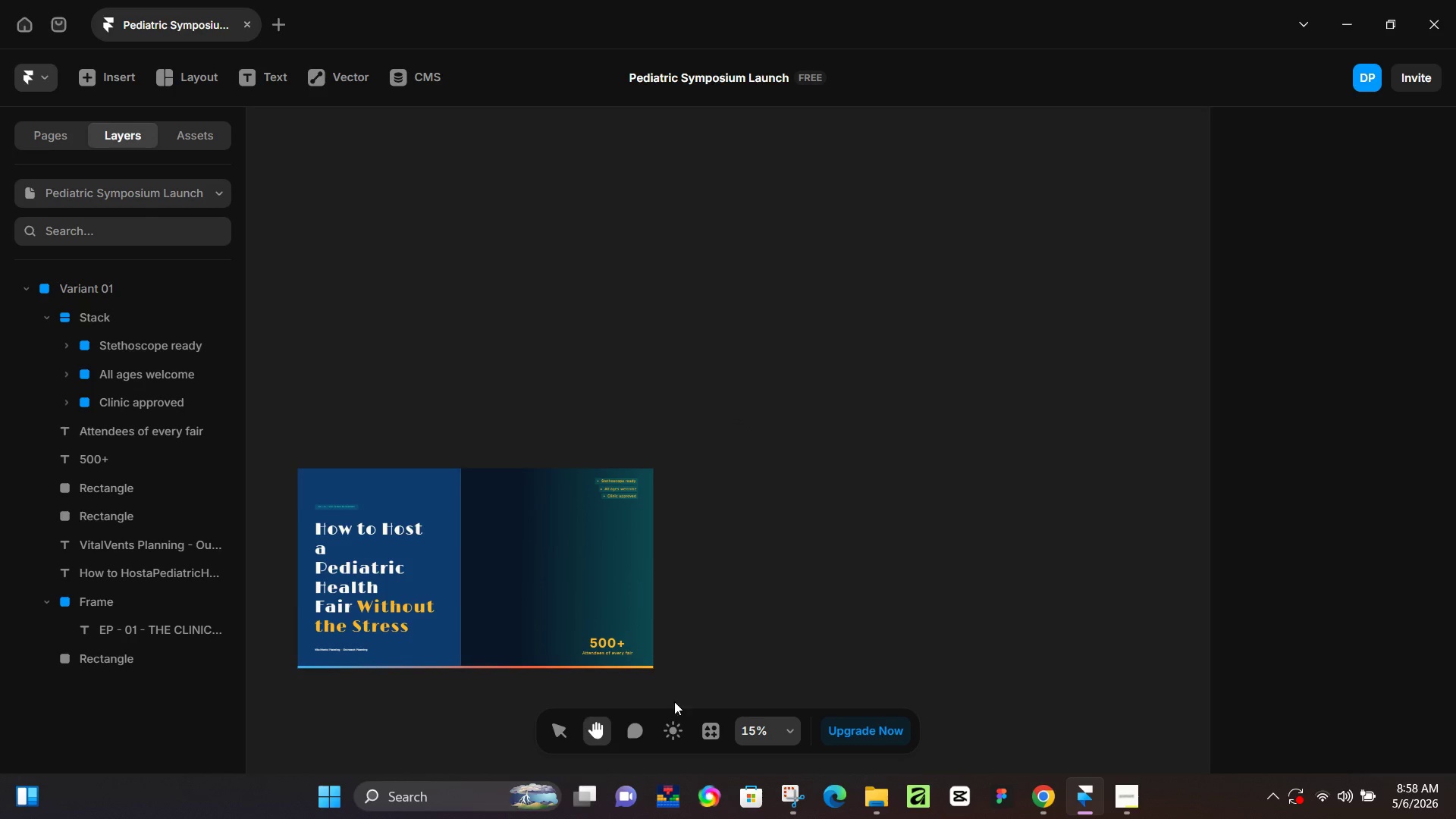 
key(Space)
 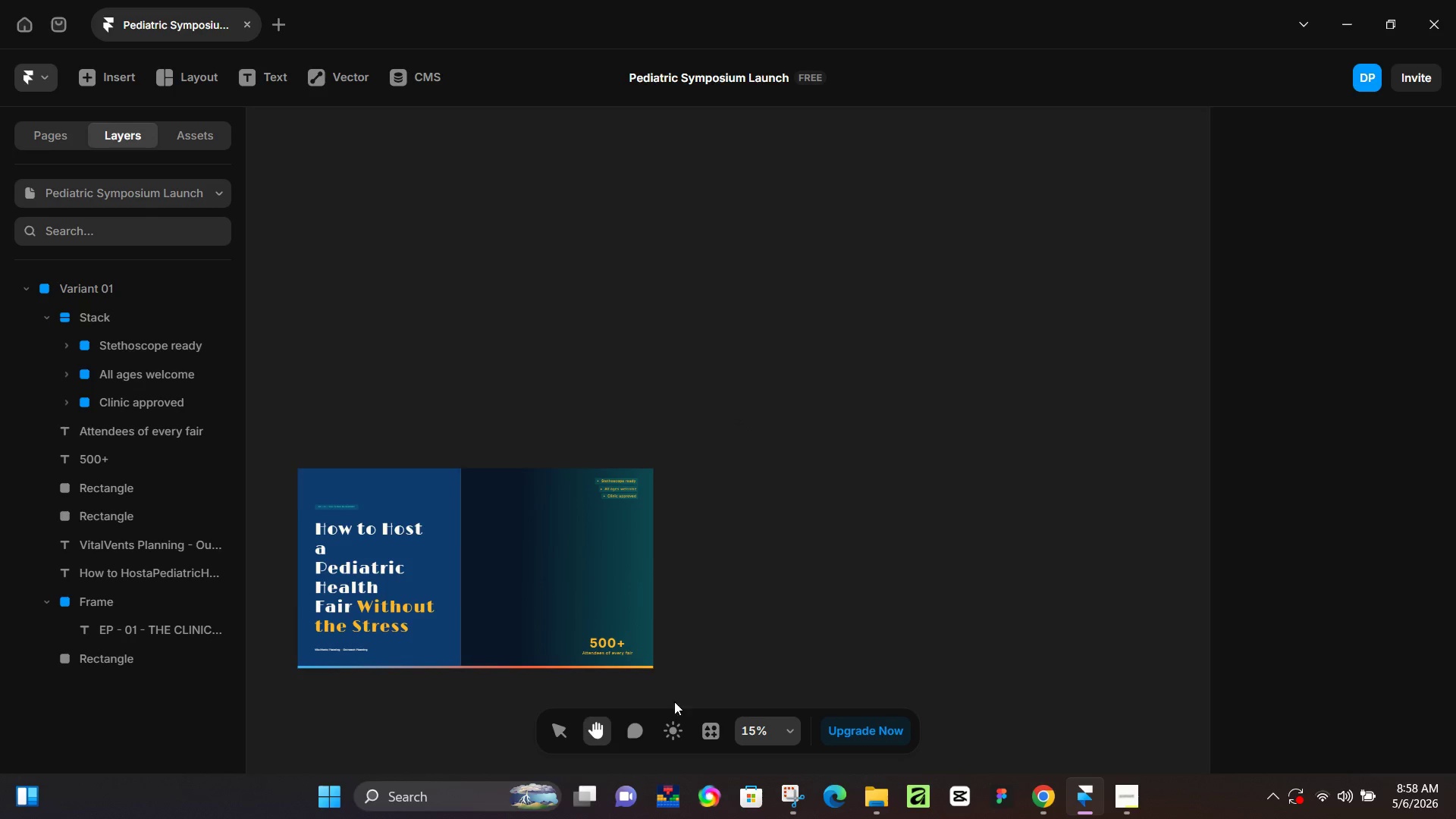 
key(Space)
 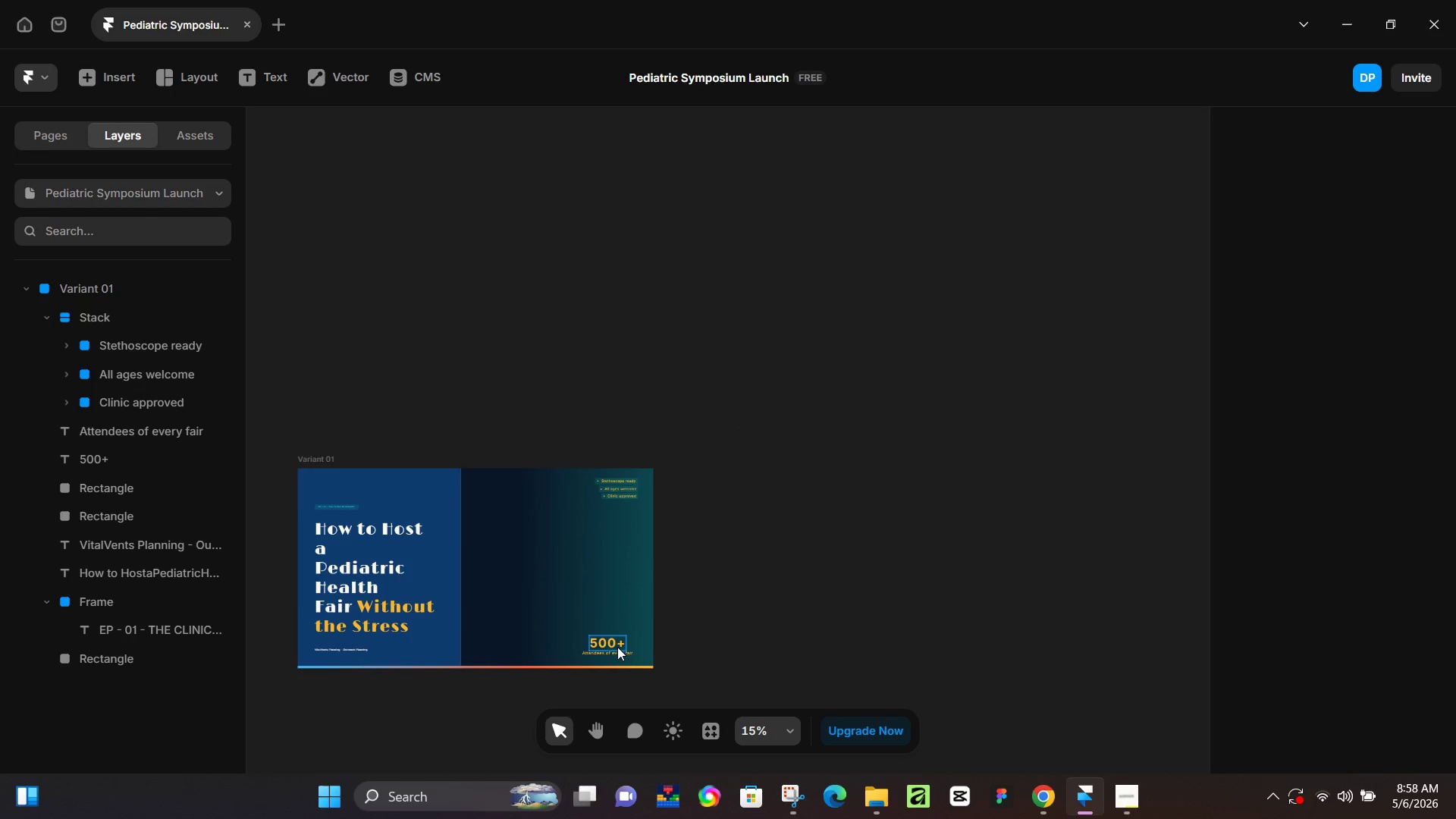 
hold_key(key=ControlLeft, duration=0.52)
scroll: coordinate [620, 649], scroll_direction: up, amount: 6.0
 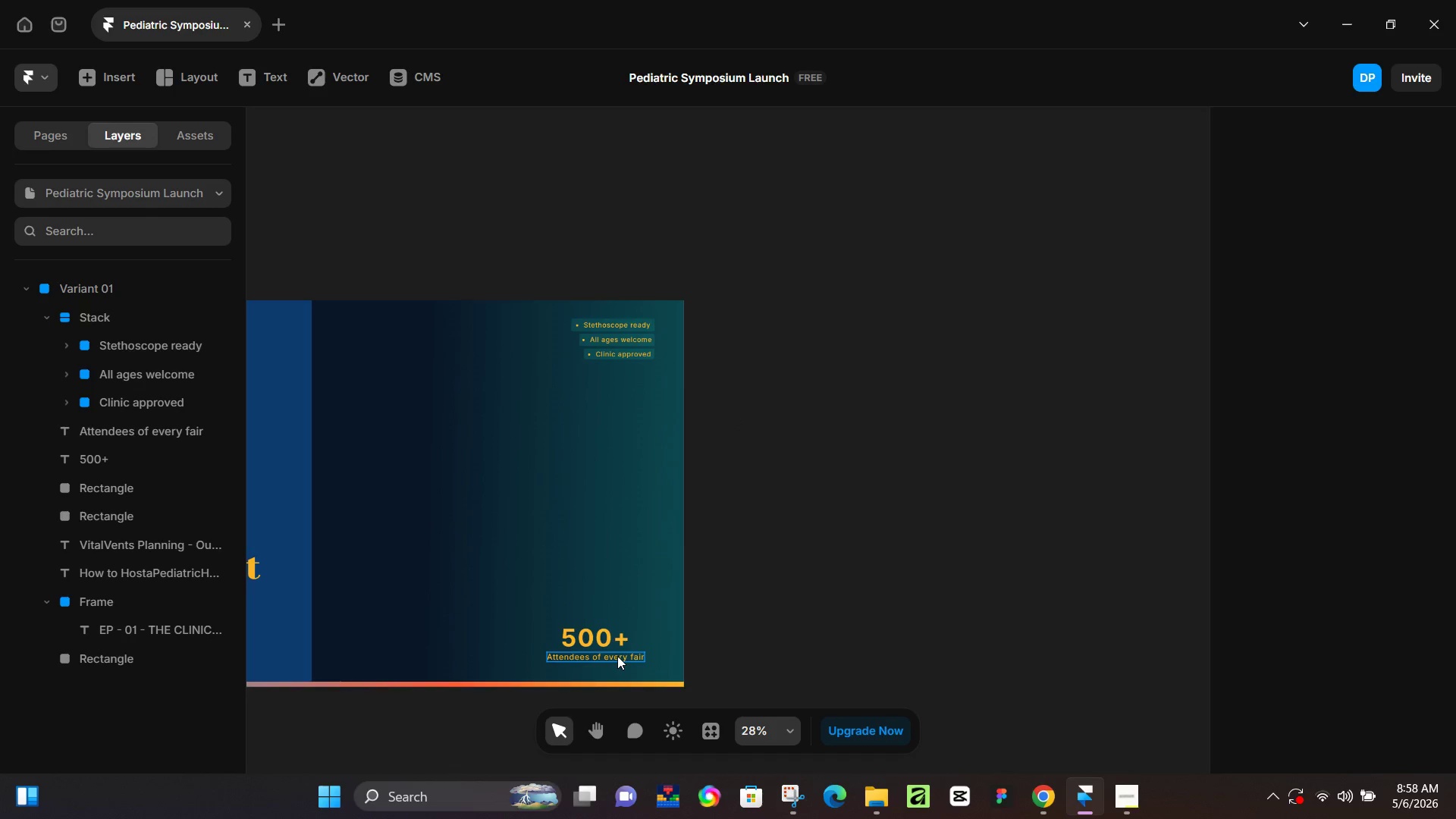 
left_click([617, 656])
 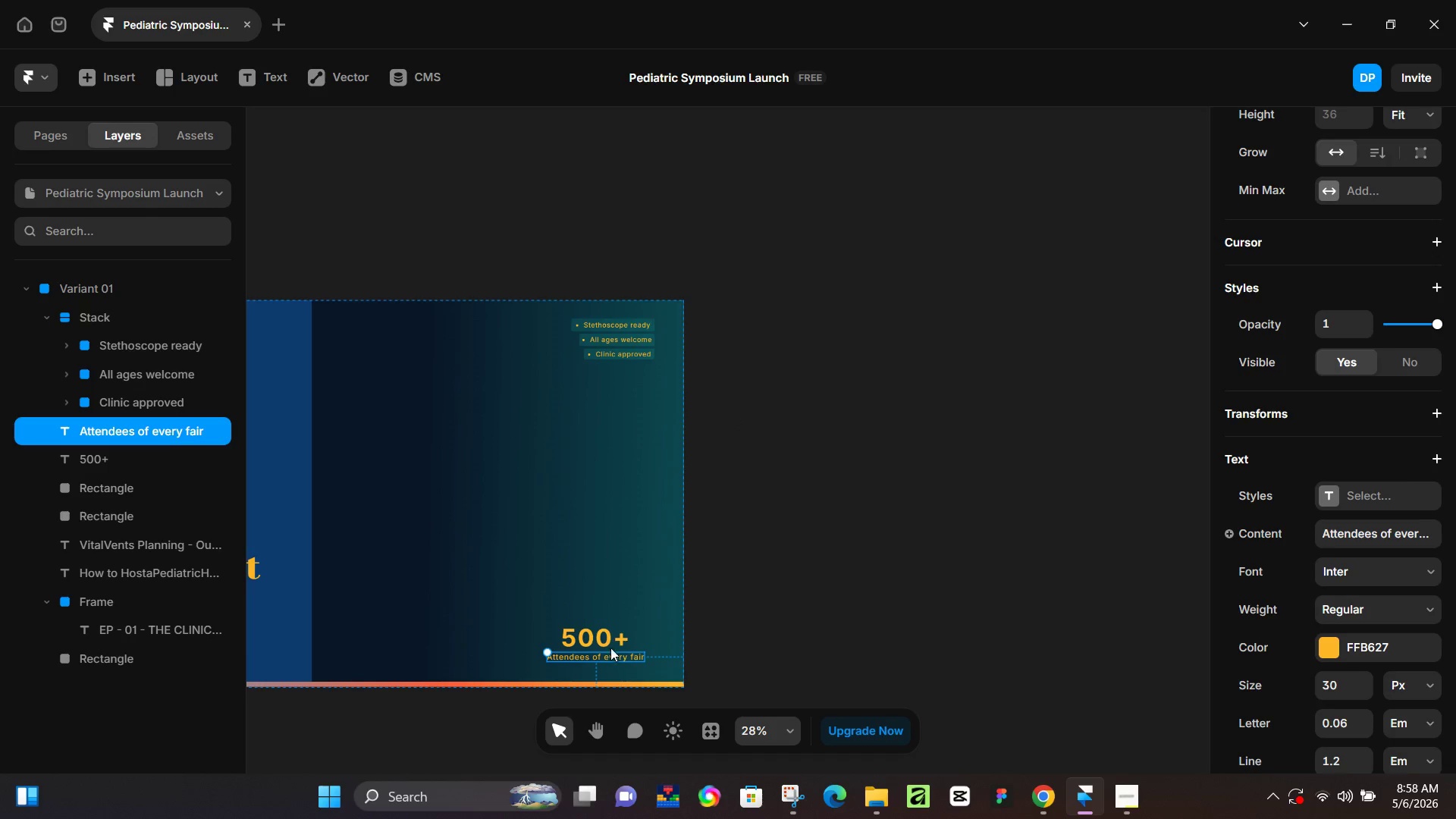 
hold_key(key=ShiftLeft, duration=0.61)
left_click([610, 637])
 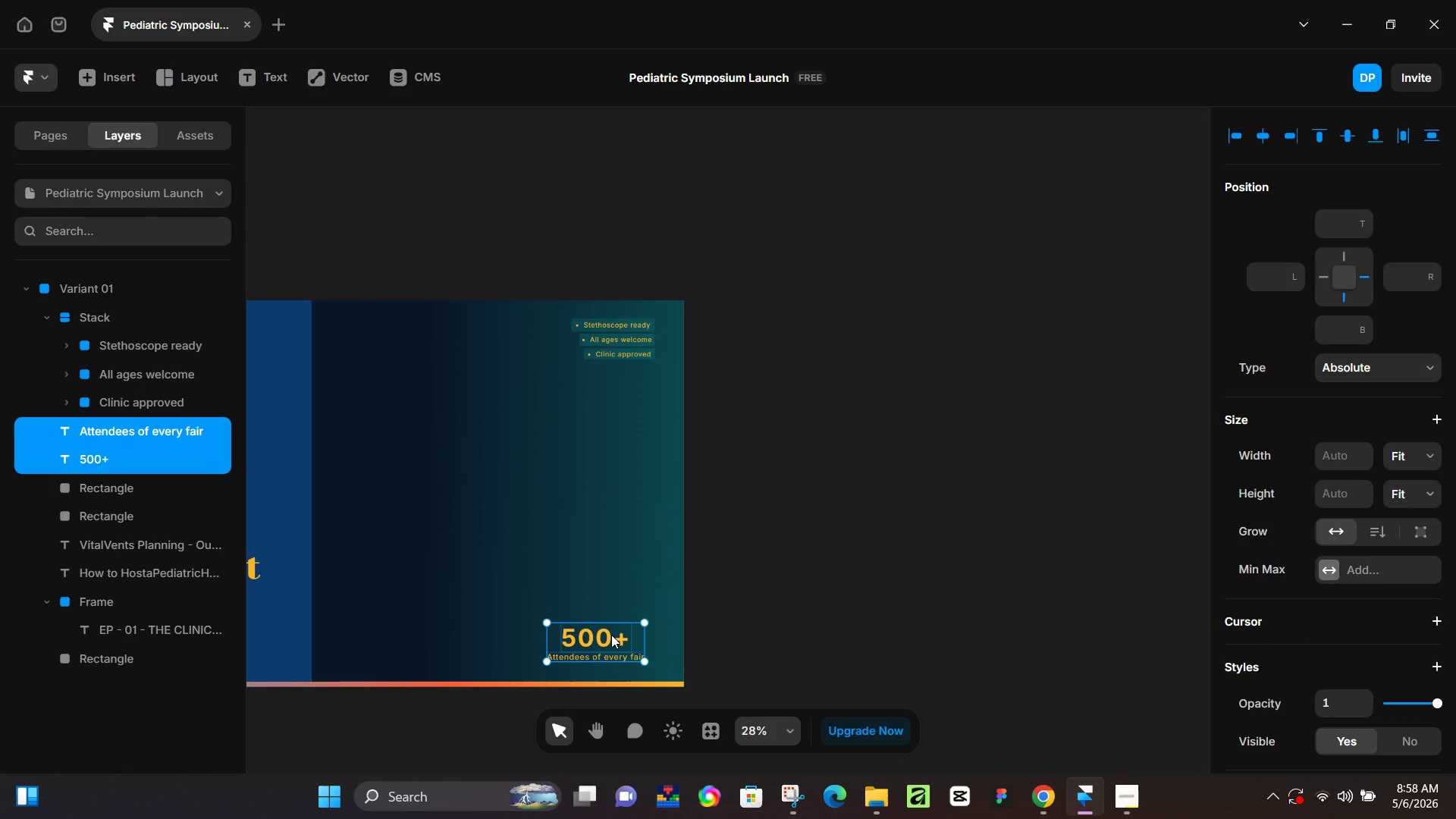 
key(Control+NumpadEnter)
 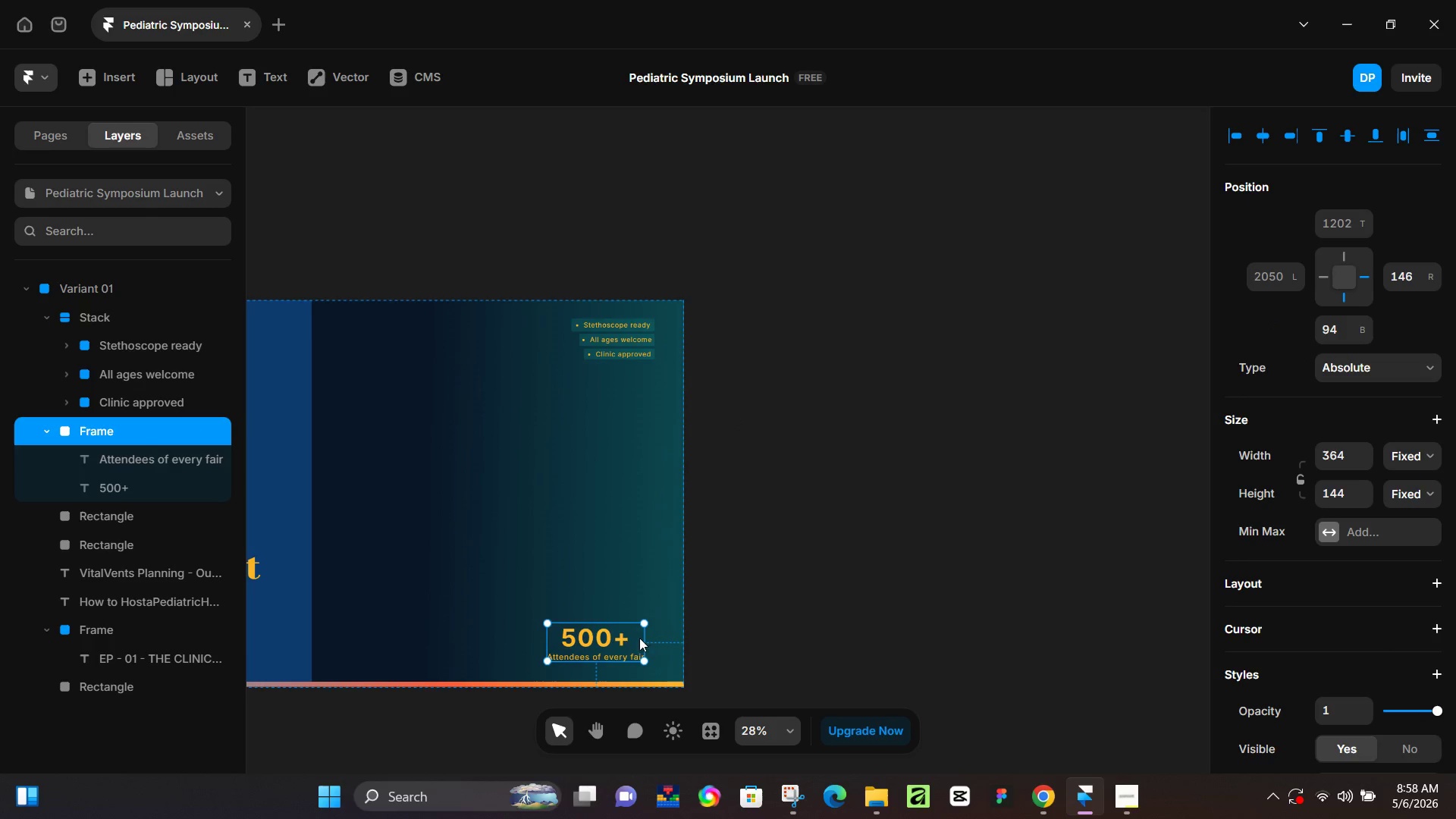 
left_click_drag(start_coordinate=[604, 635], to_coordinate=[611, 635])
 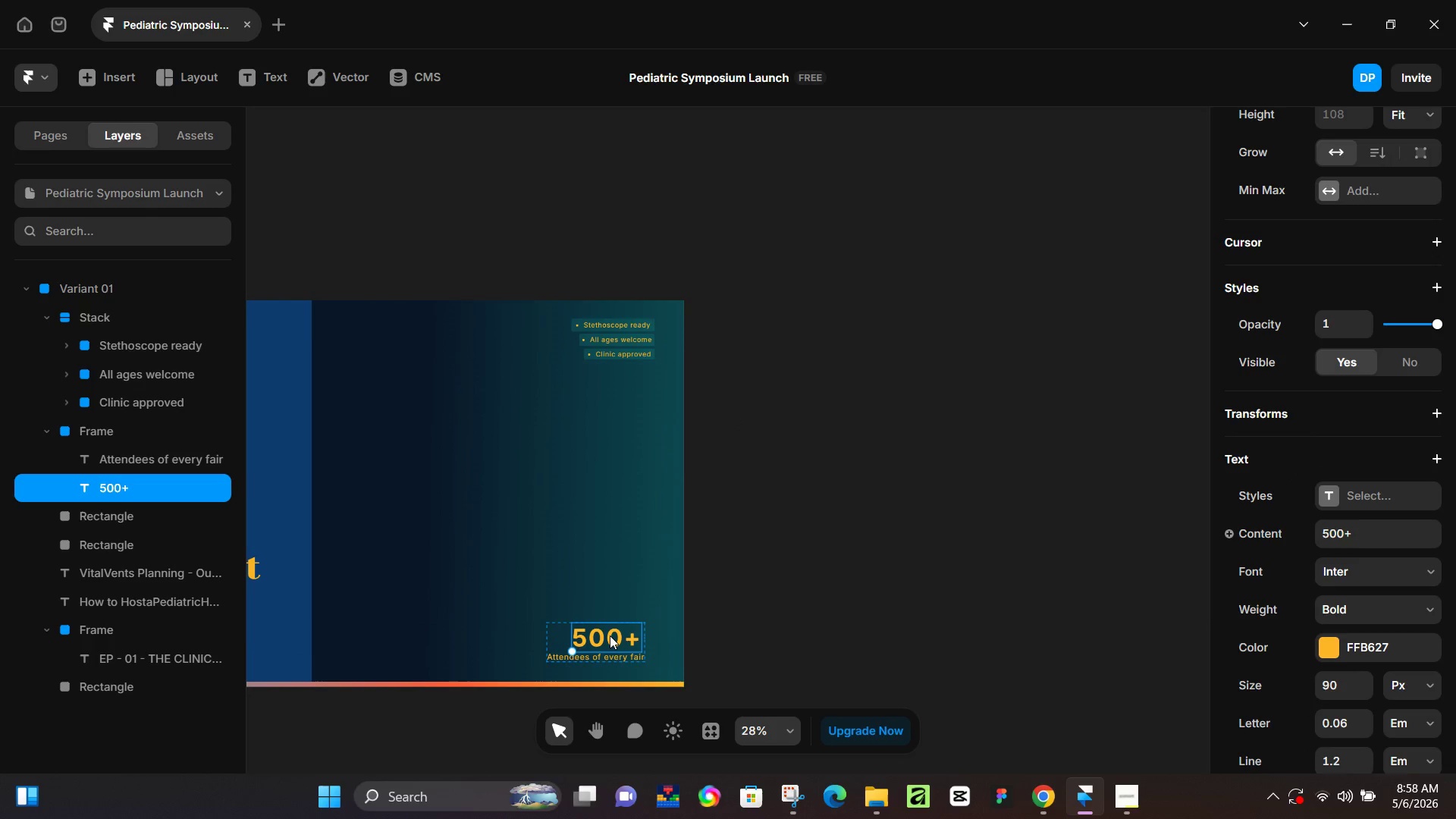 
key(Control+Z)
 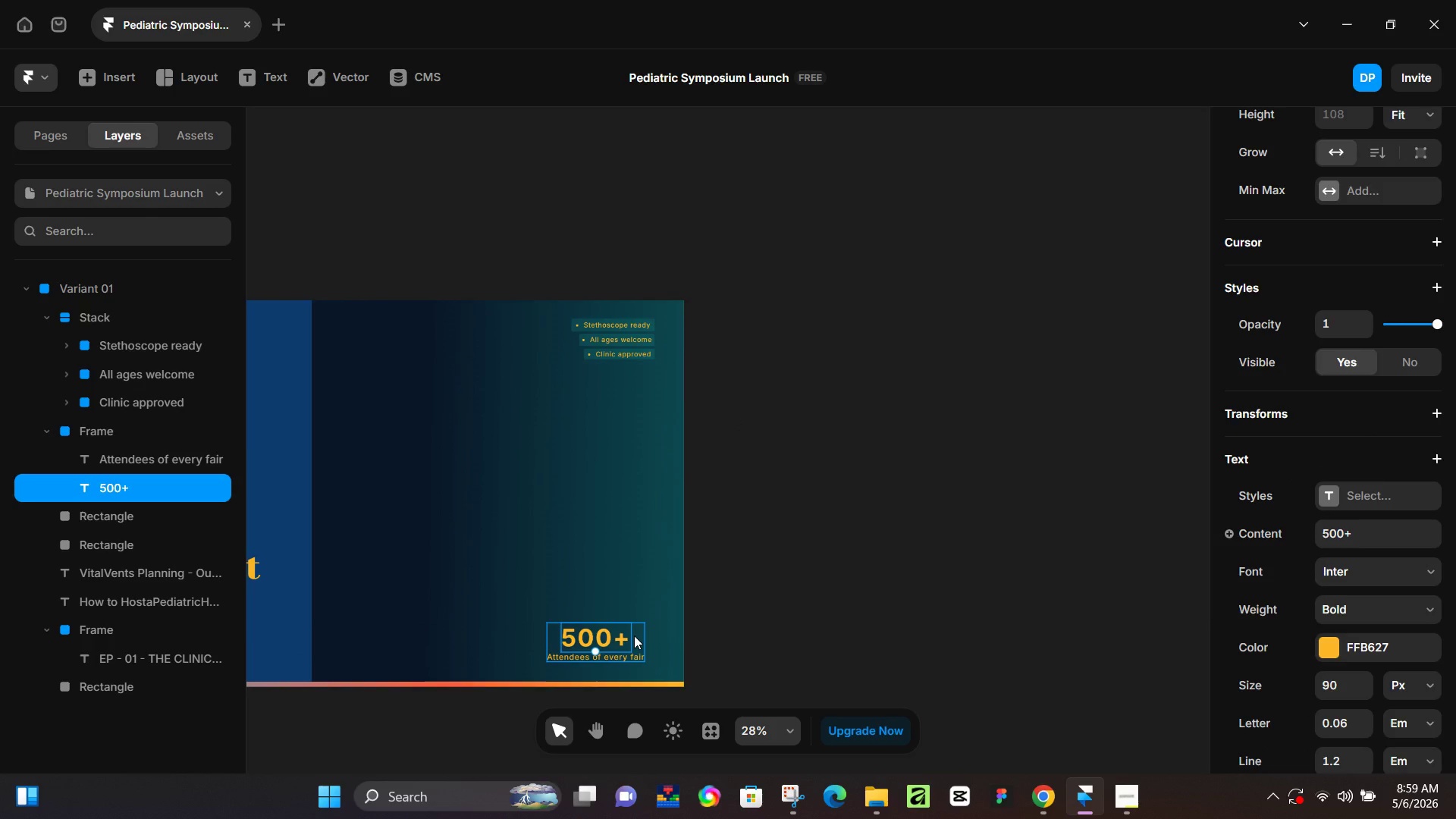 
left_click([634, 635])
 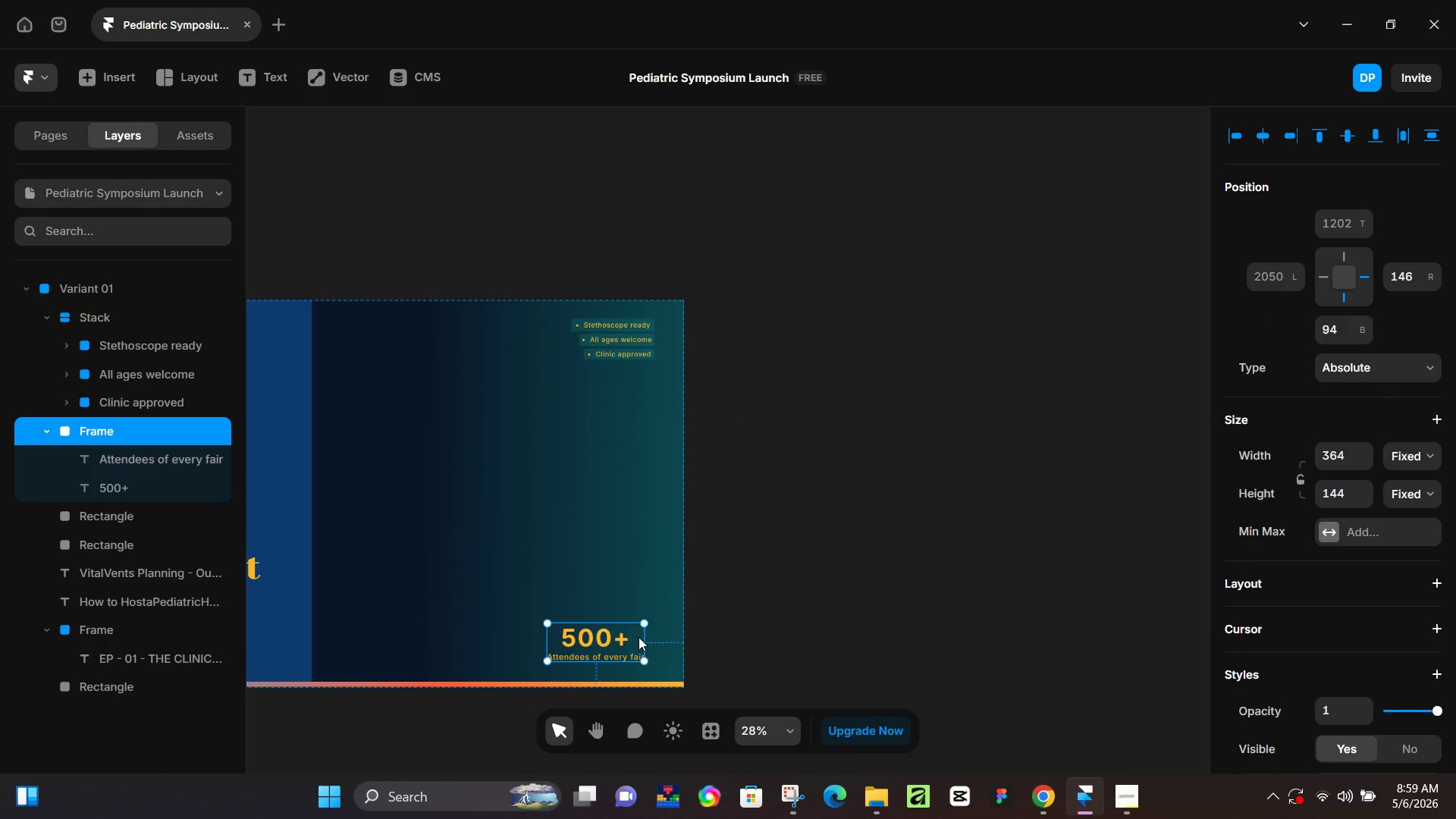 
left_click_drag(start_coordinate=[639, 637], to_coordinate=[649, 638])
 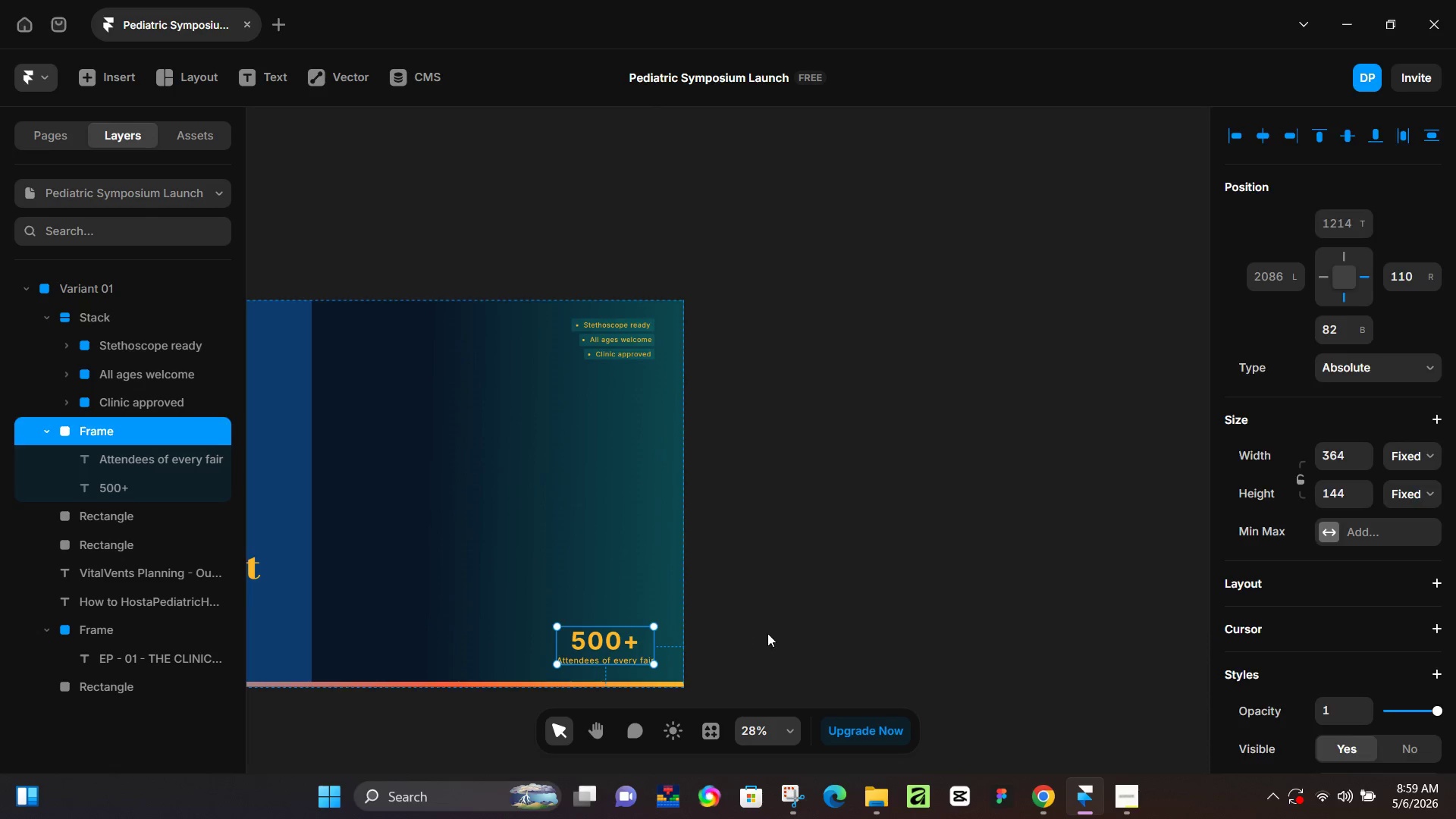 
left_click([768, 633])
 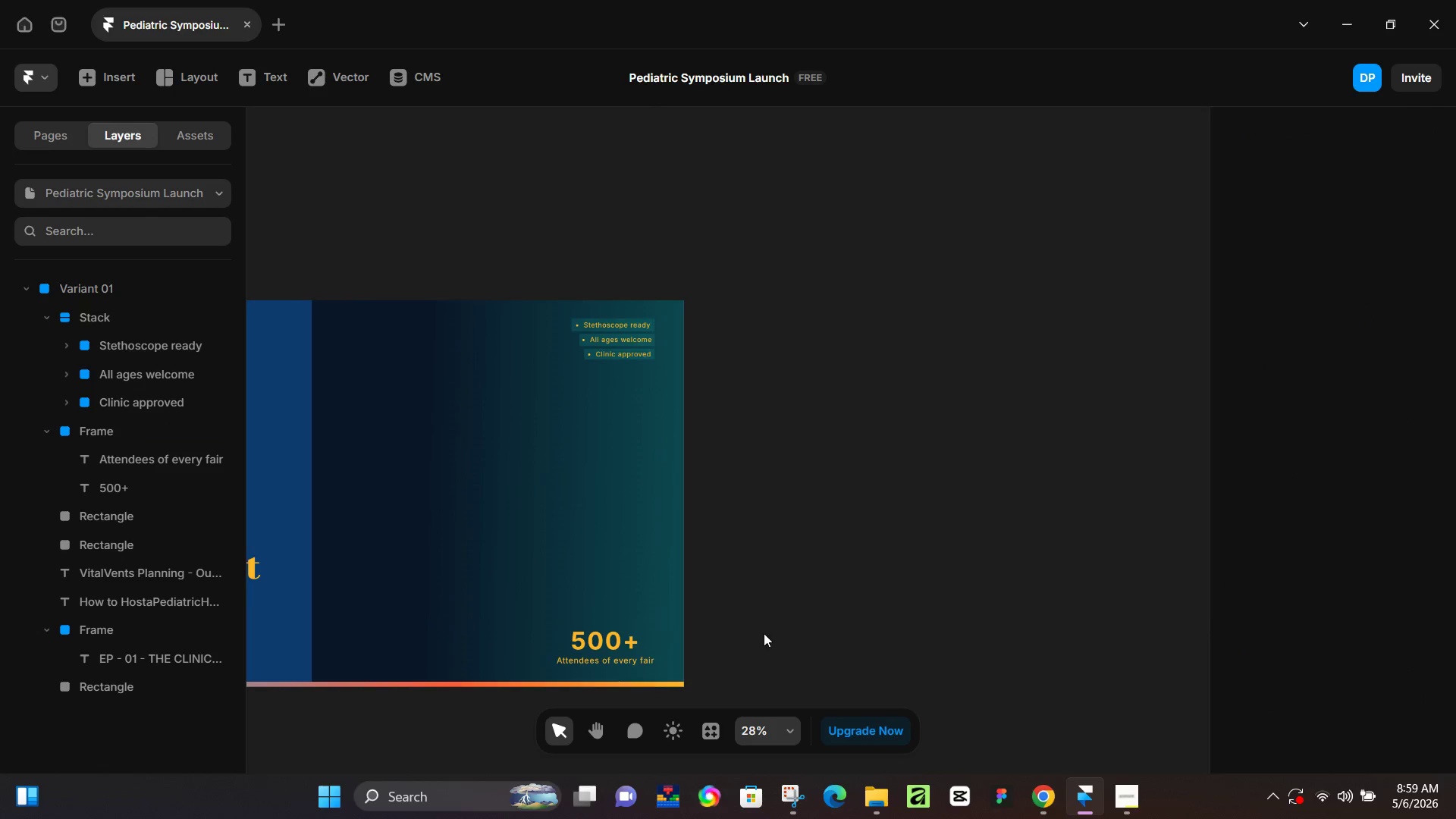 
hold_key(key=Space, duration=0.92)
 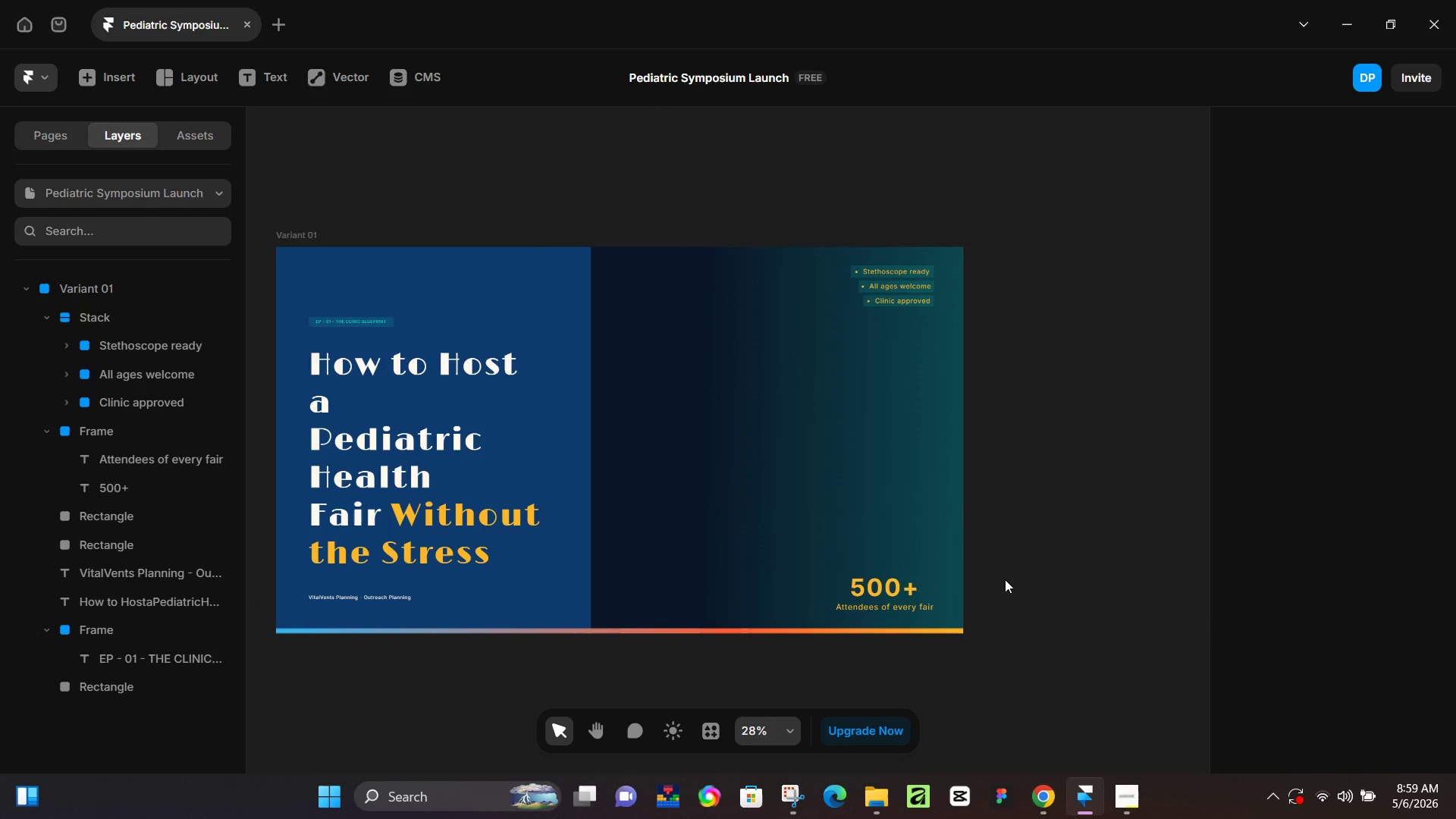 
left_click_drag(start_coordinate=[726, 632], to_coordinate=[1005, 579])
 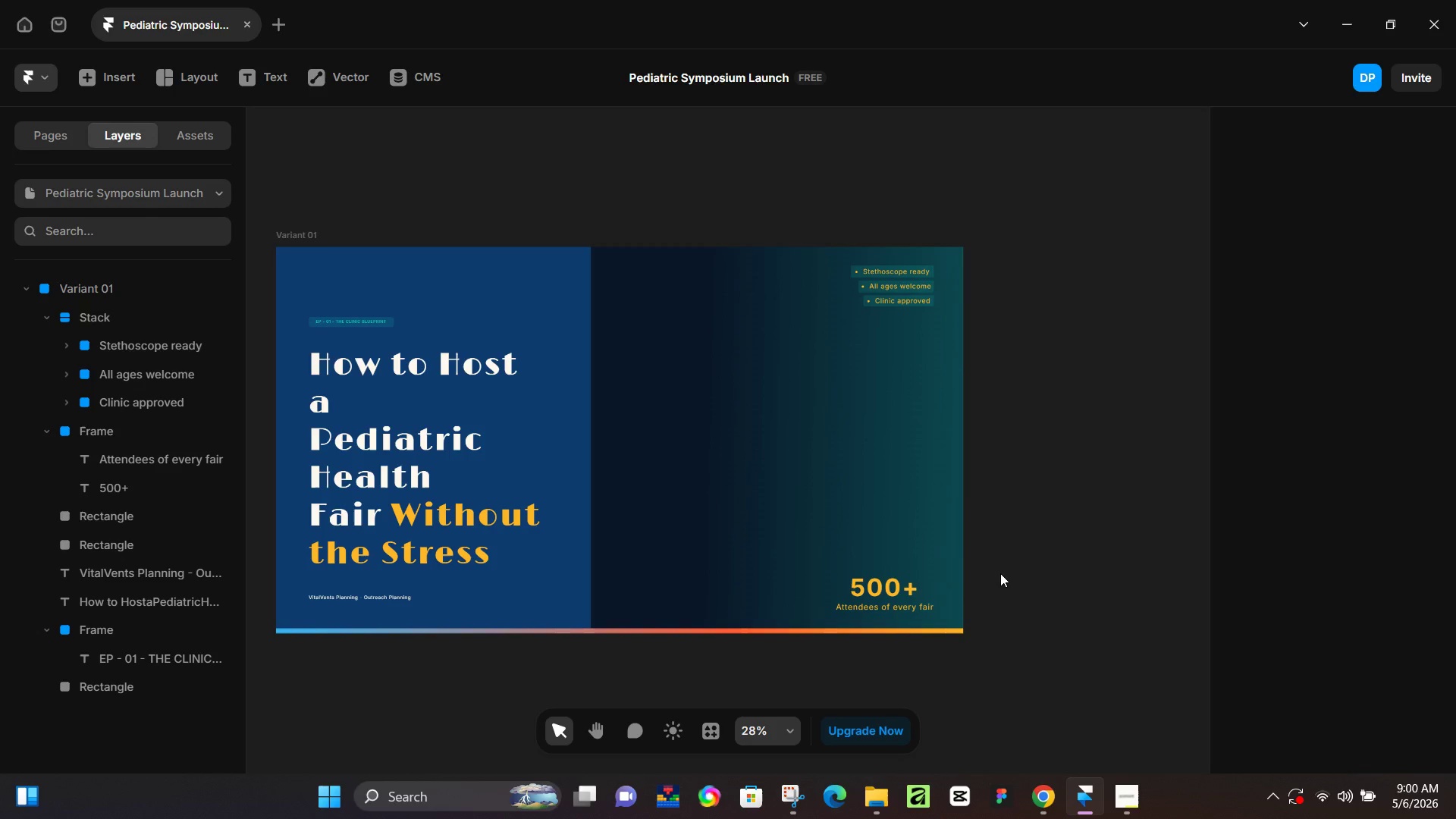 
wait(87.83)
 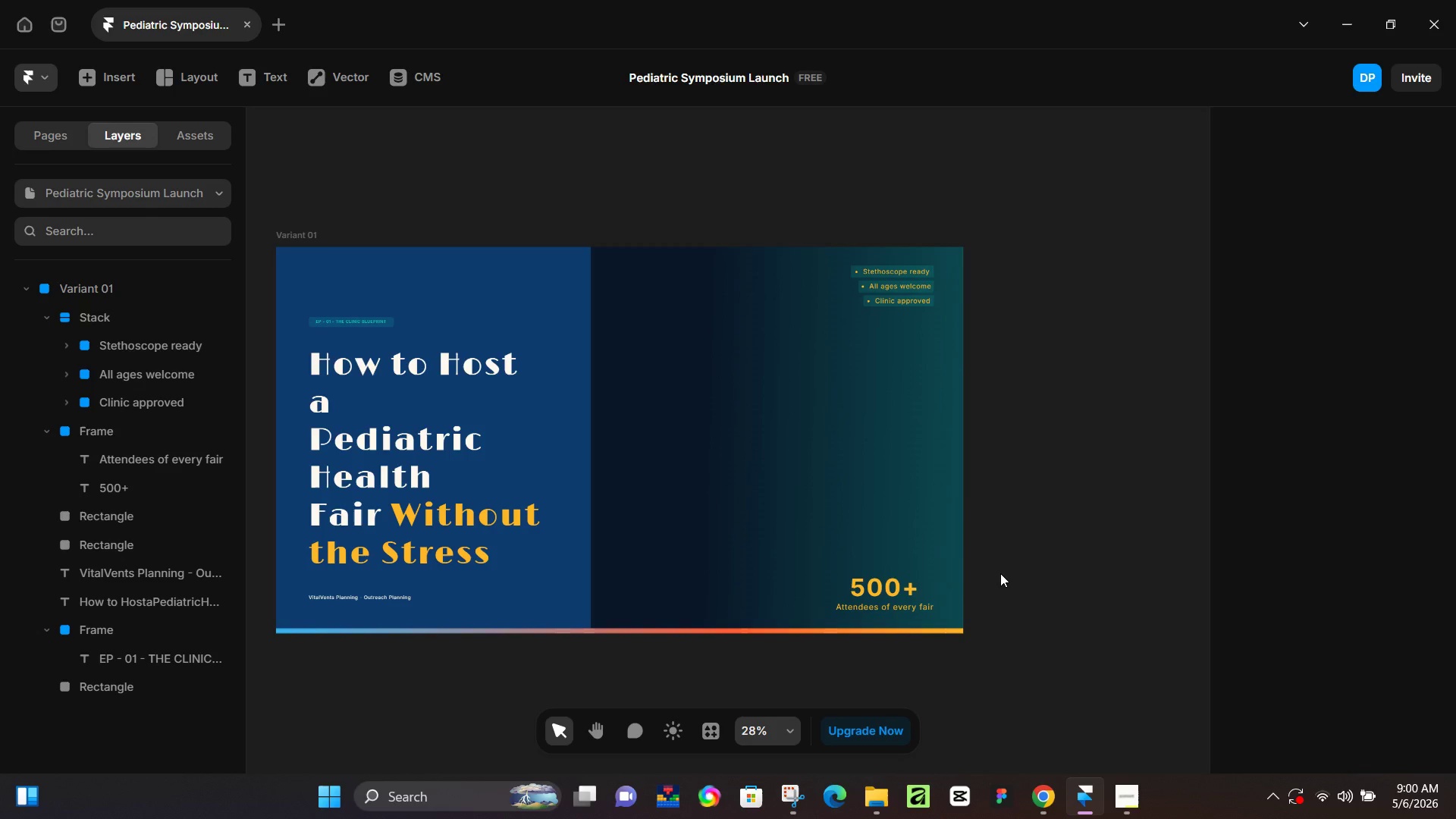 
key(Shift+ShiftLeft)
 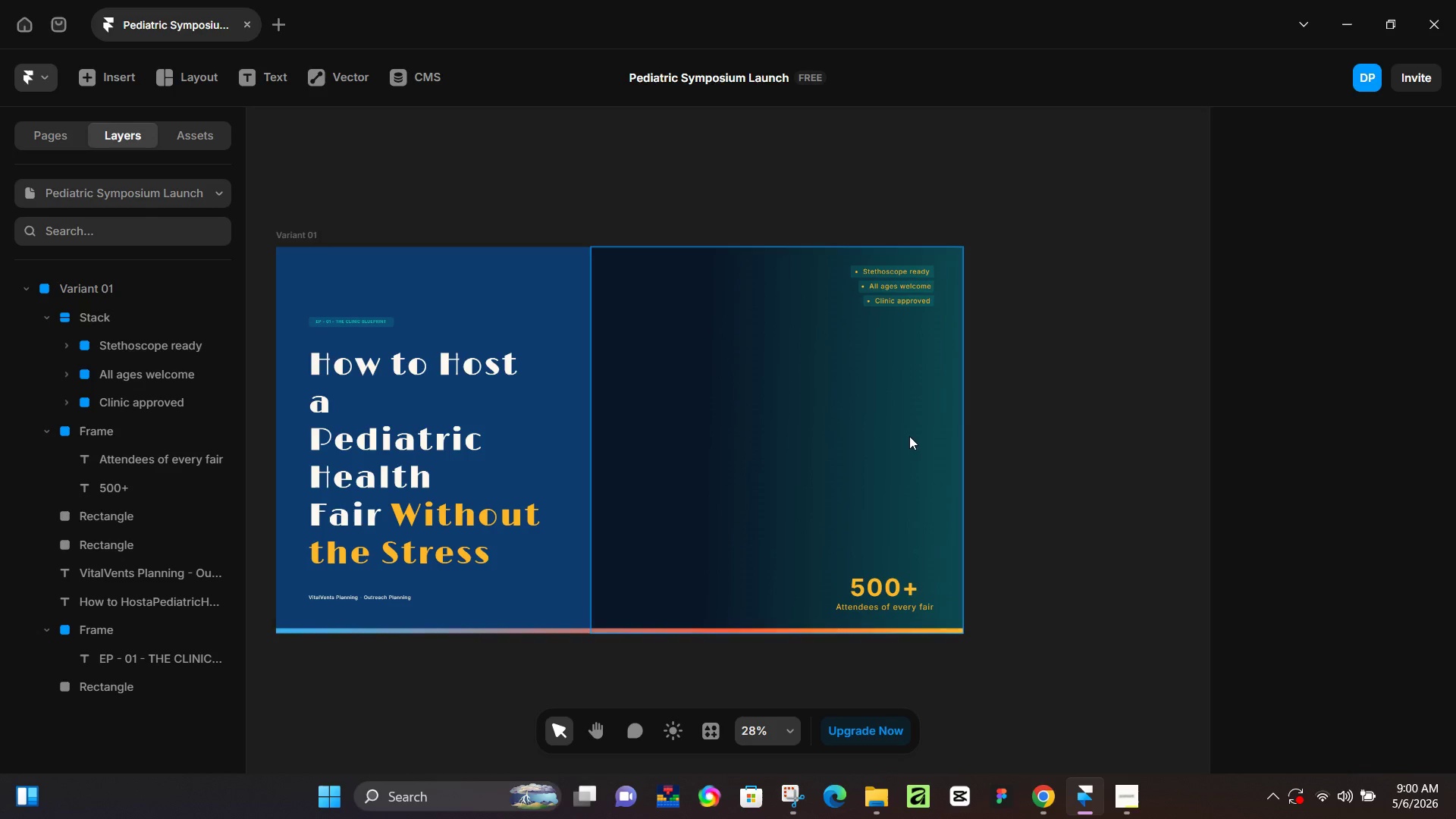 
hold_key(key=ControlLeft, duration=0.61)
scroll: coordinate [922, 428], scroll_direction: down, amount: 5.0
 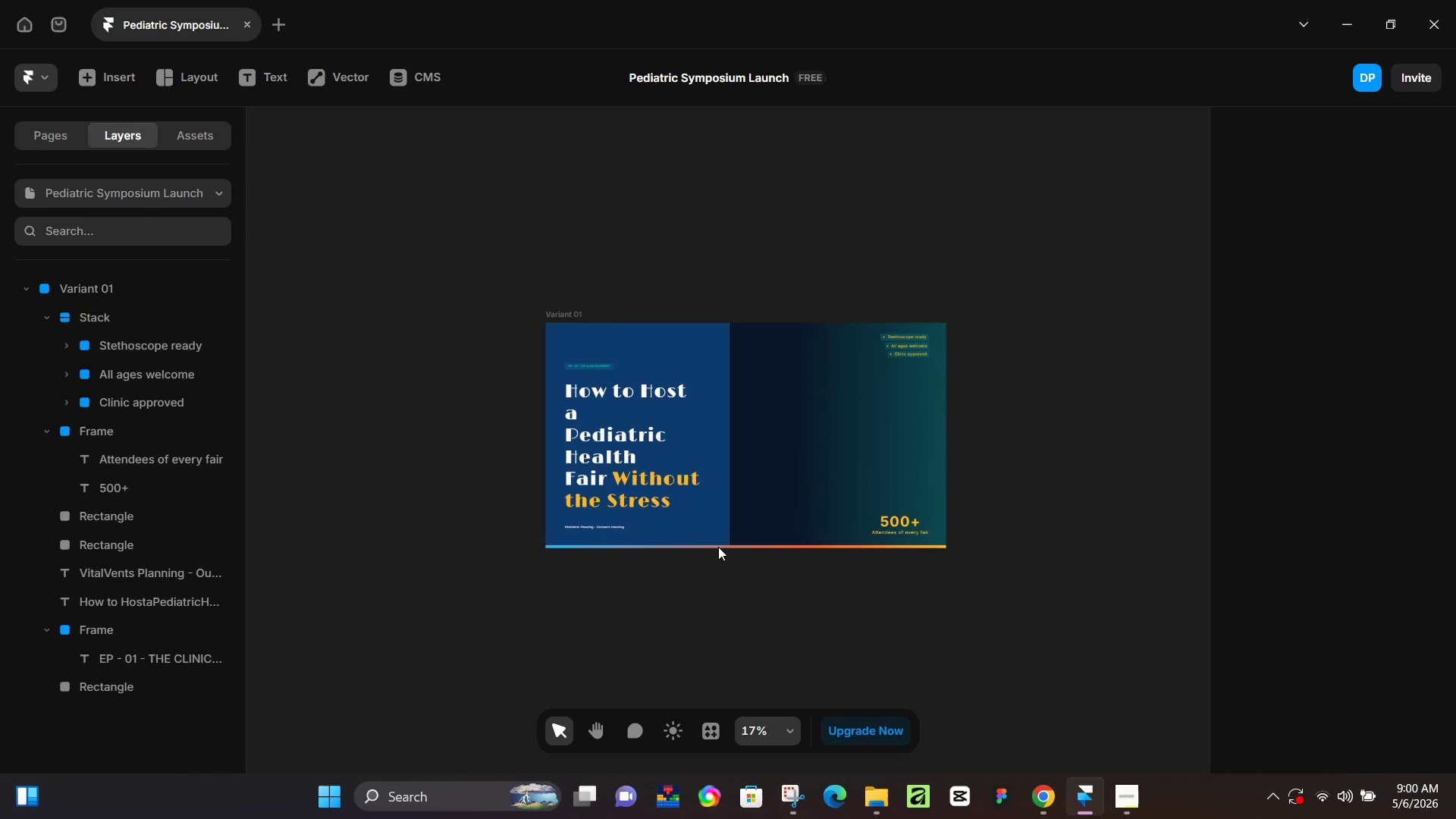 
hold_key(key=Space, duration=0.69)
 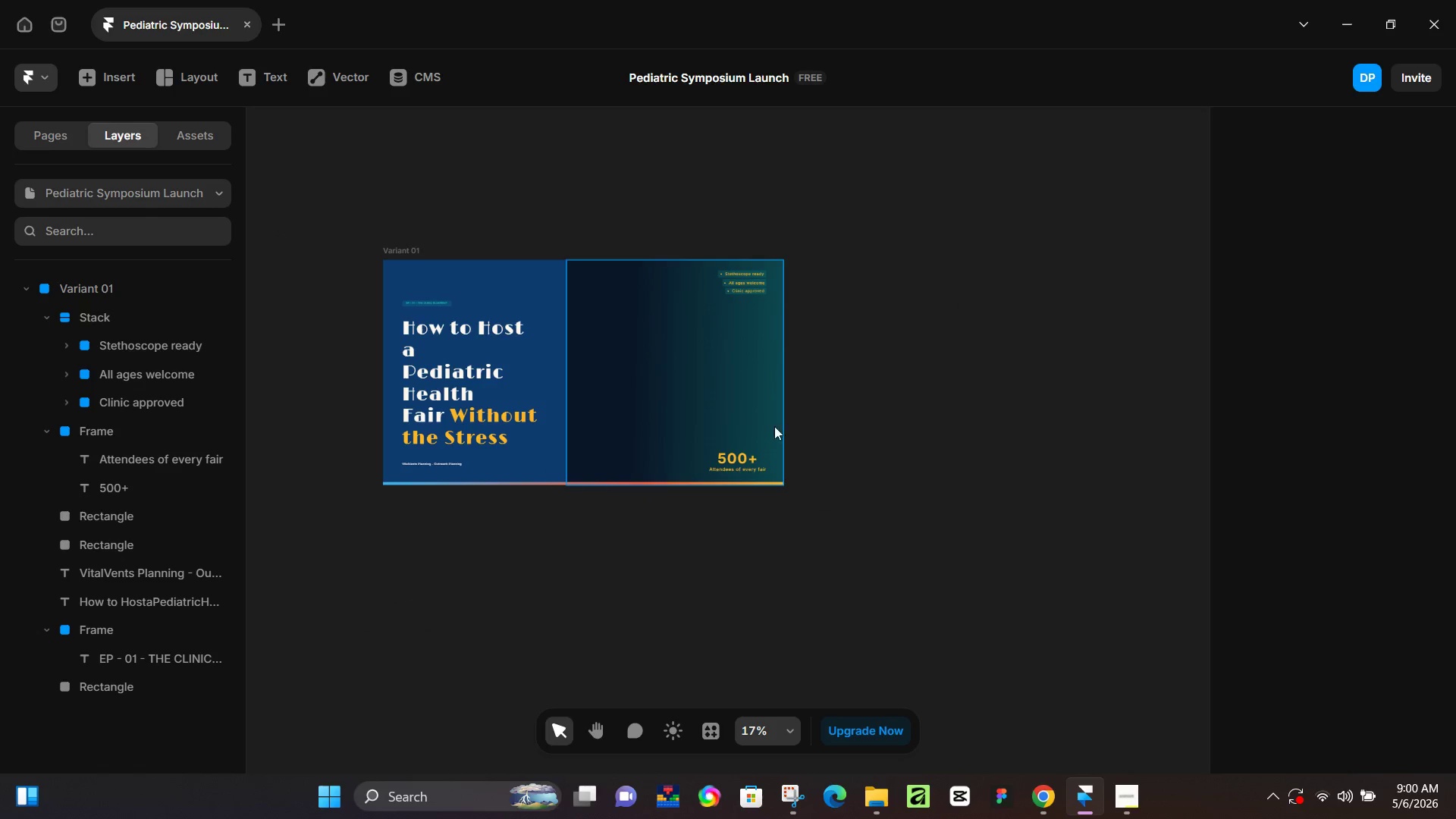 
left_click_drag(start_coordinate=[795, 612], to_coordinate=[634, 549])
 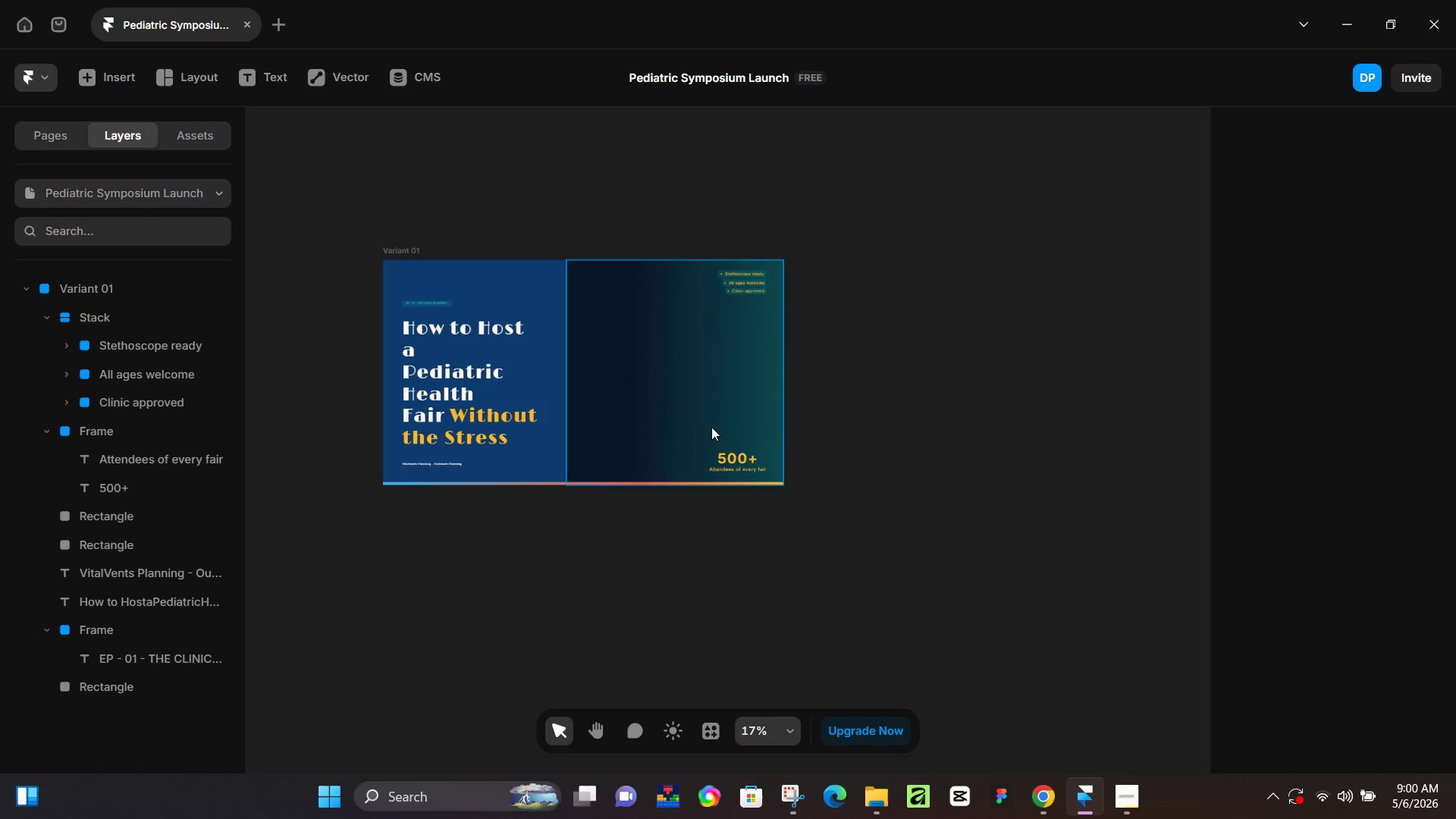 
hold_key(key=Space, duration=0.66)
 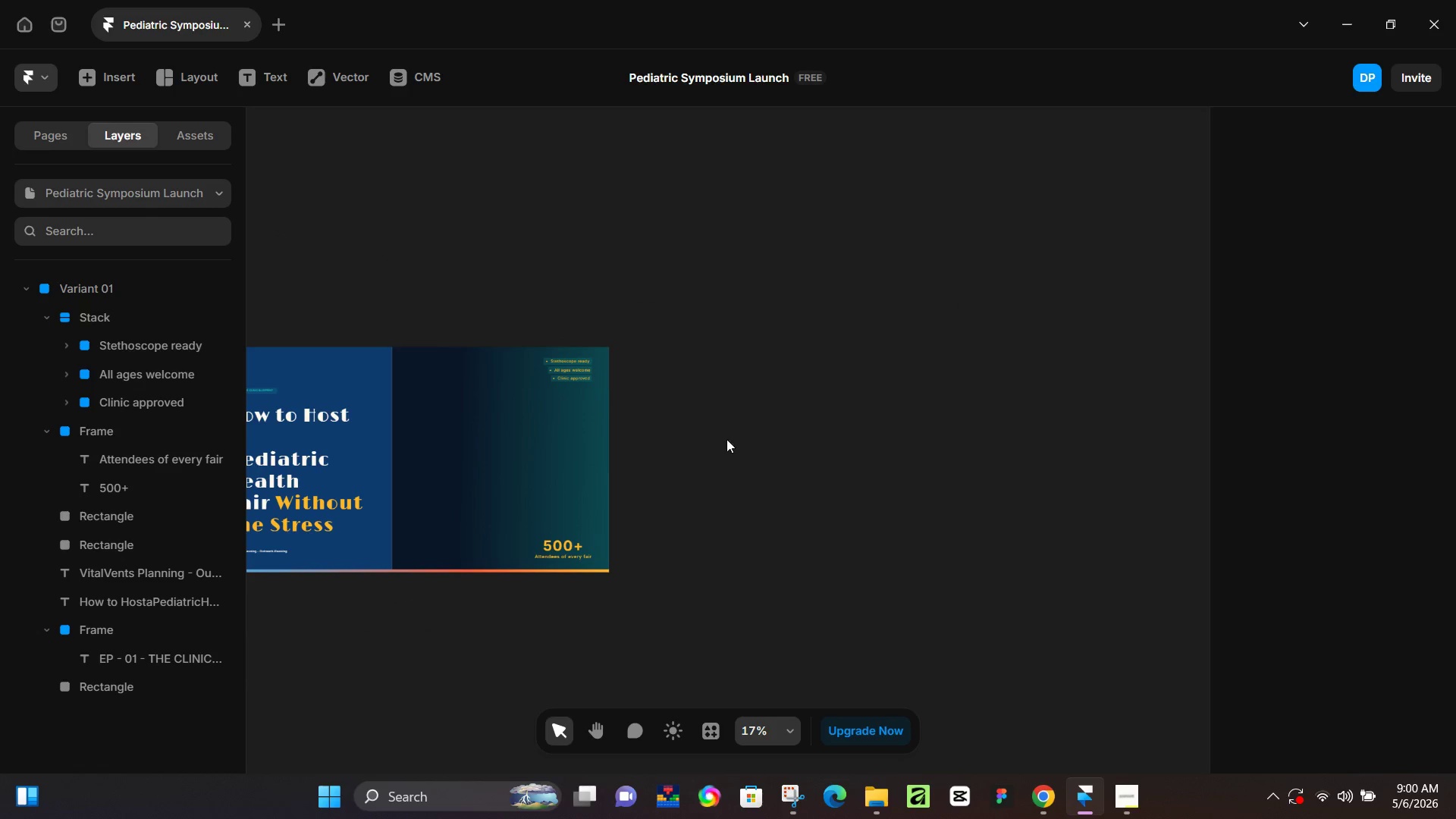 
left_click_drag(start_coordinate=[924, 373], to_coordinate=[749, 460])
 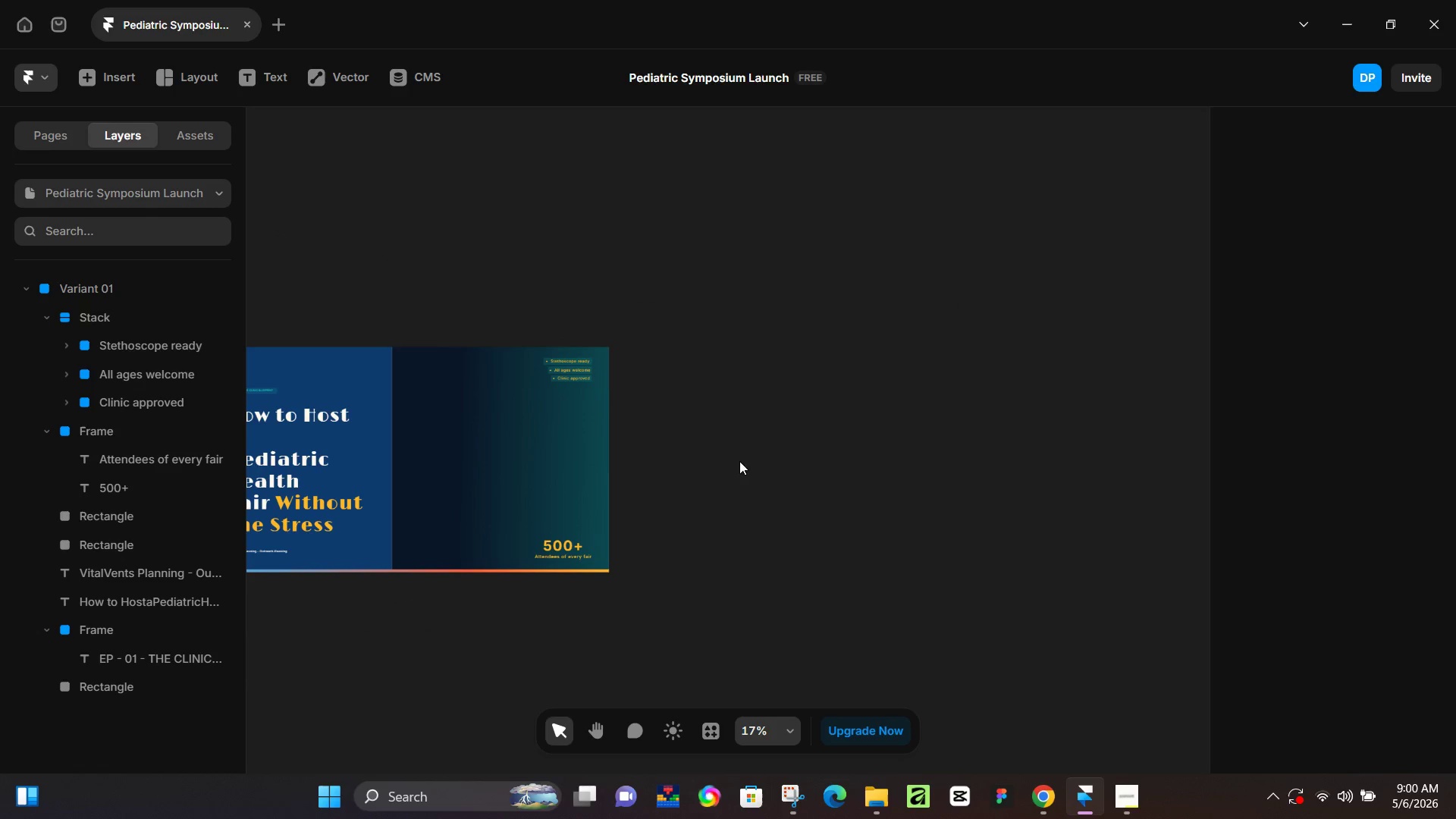 
key(F)
 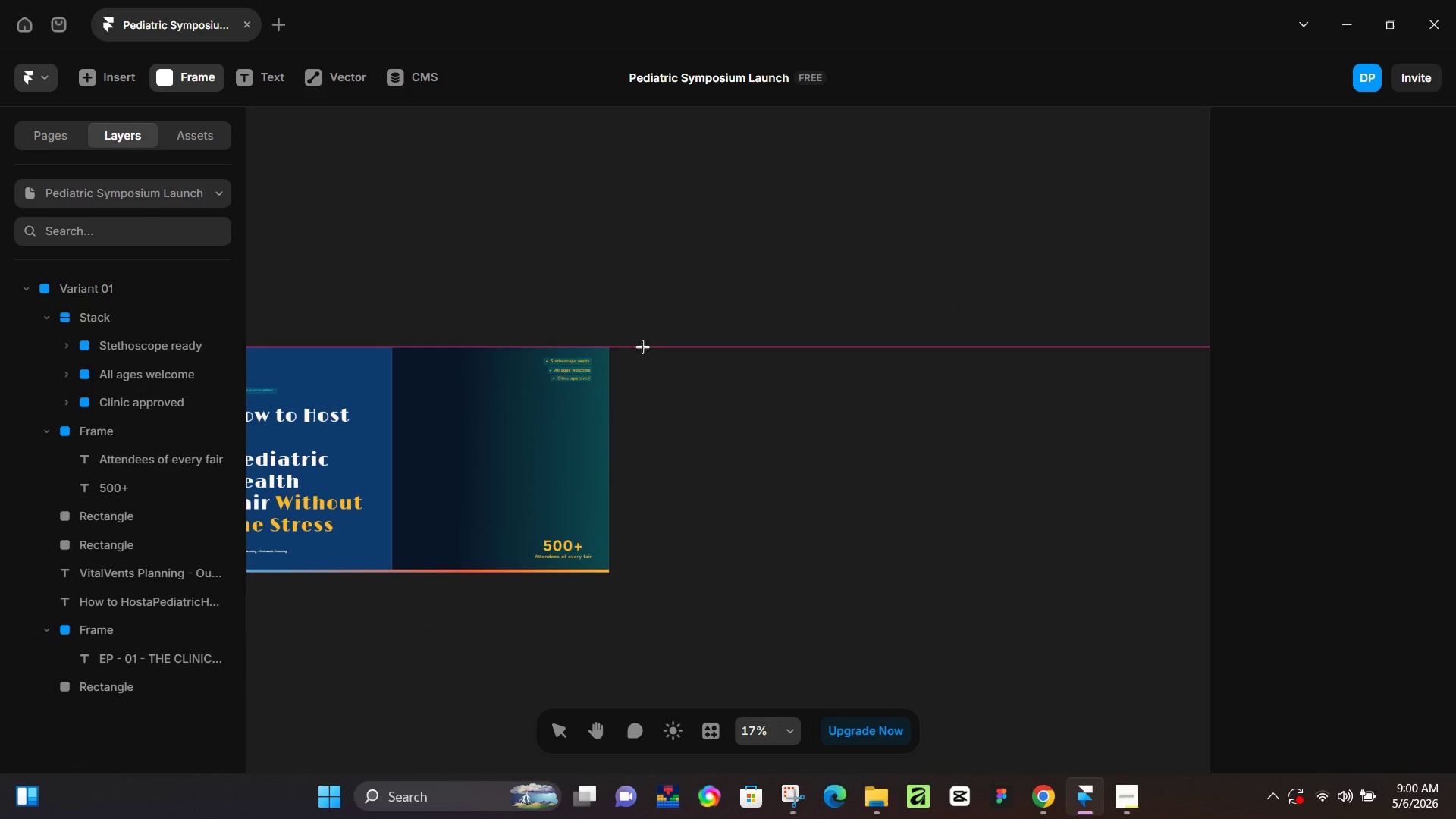 
left_click_drag(start_coordinate=[642, 347], to_coordinate=[1056, 573])
 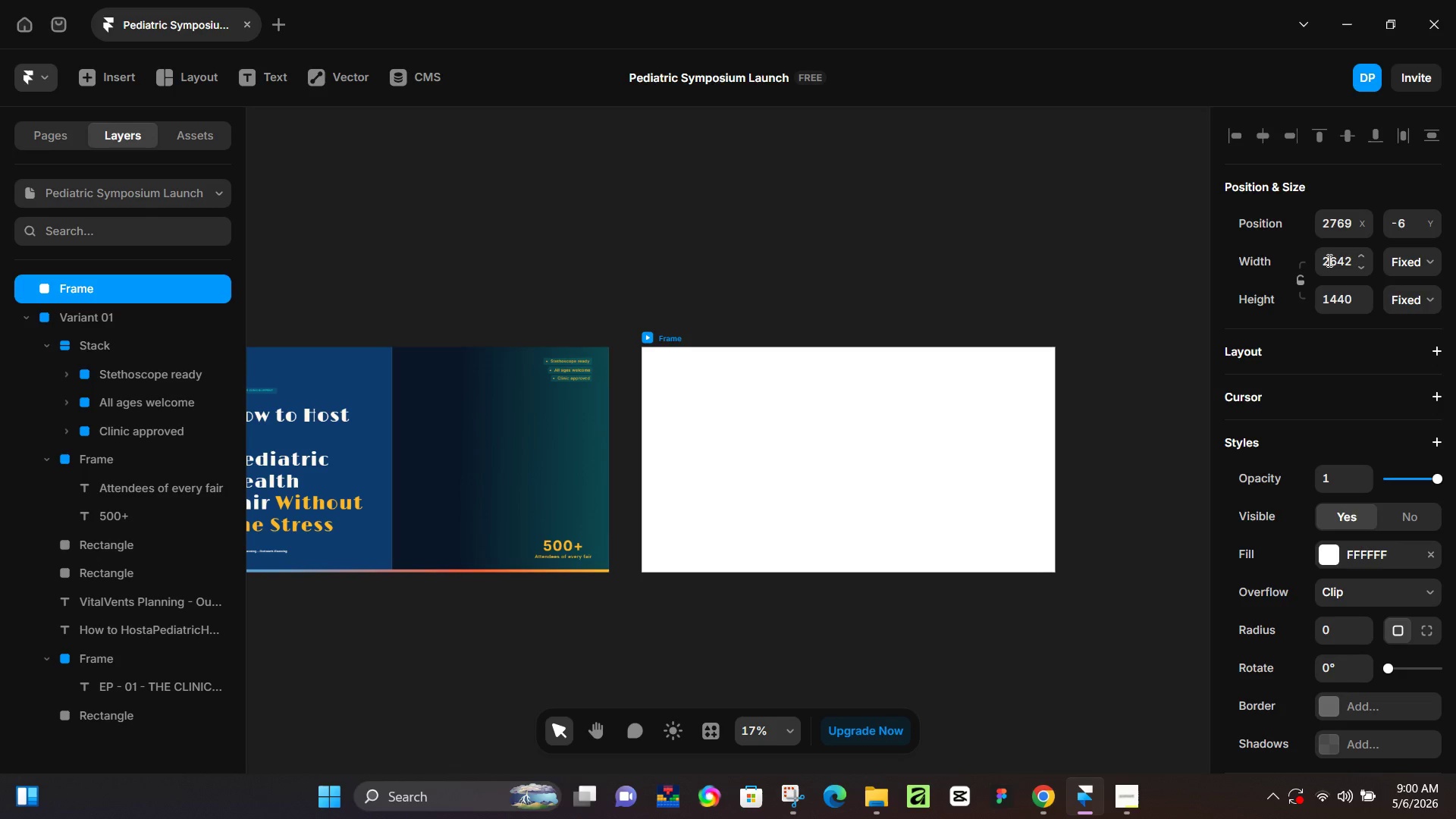 
left_click([520, 401])
 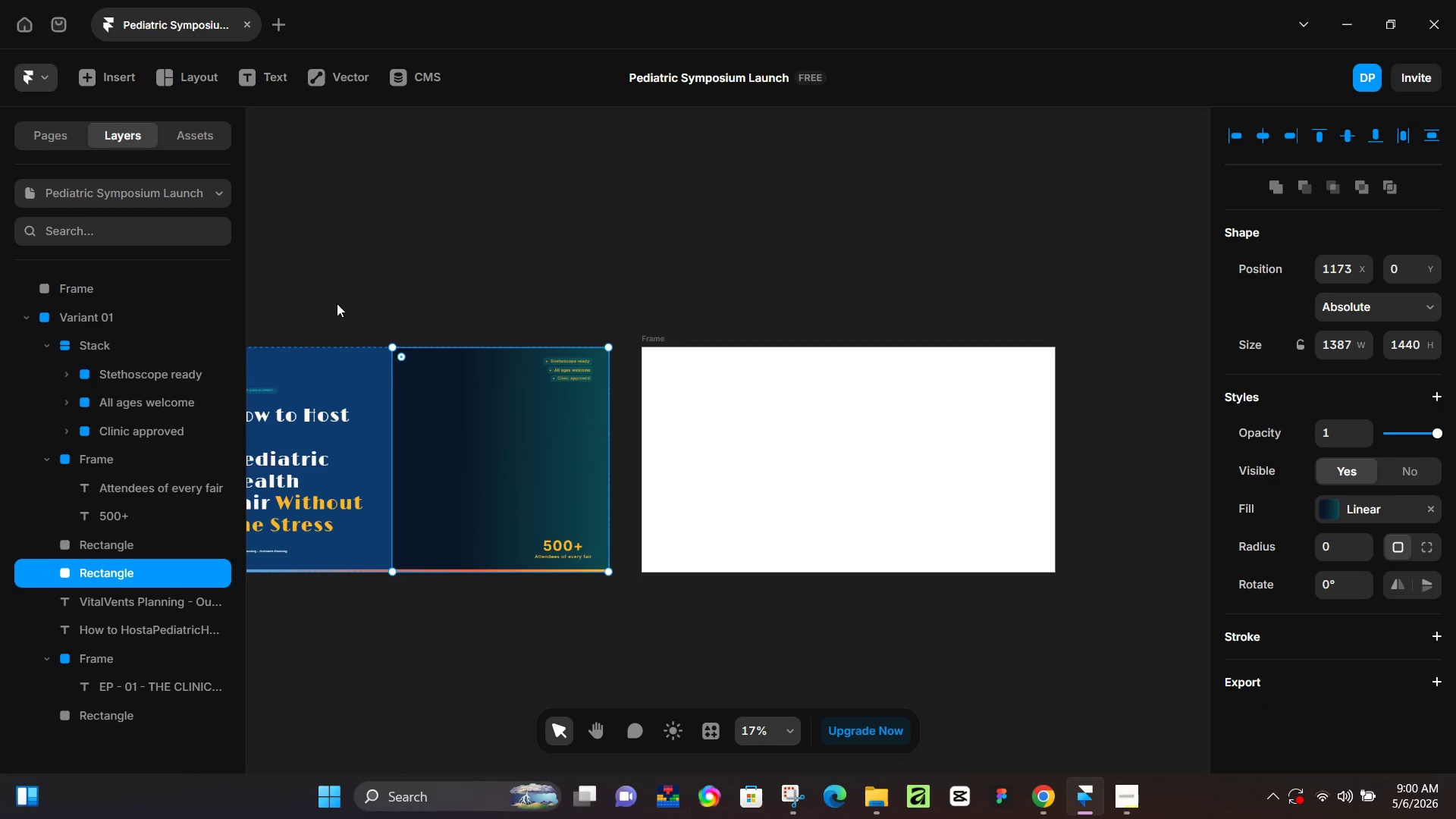 
key(Space)
 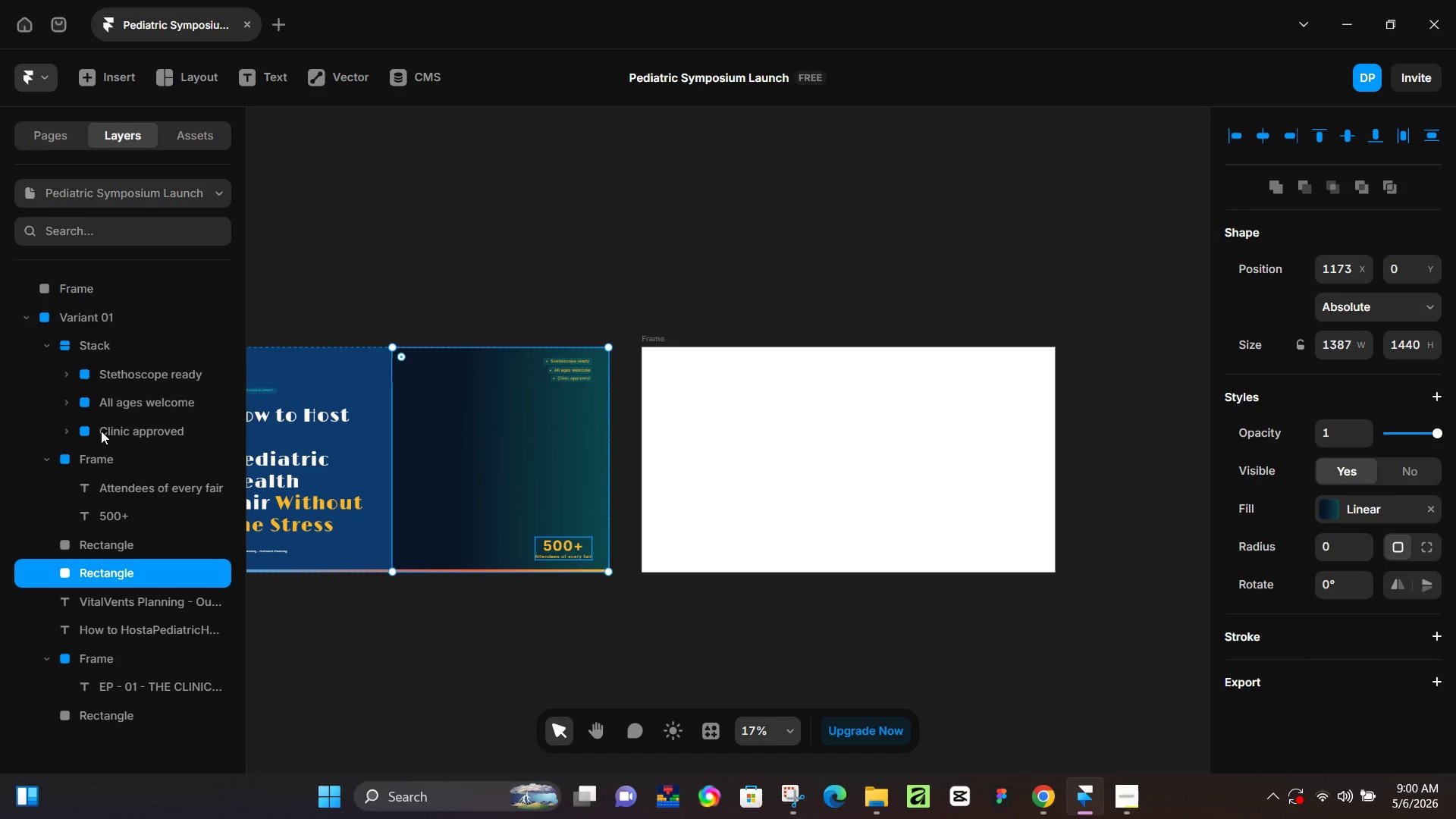 
left_click([105, 454])
 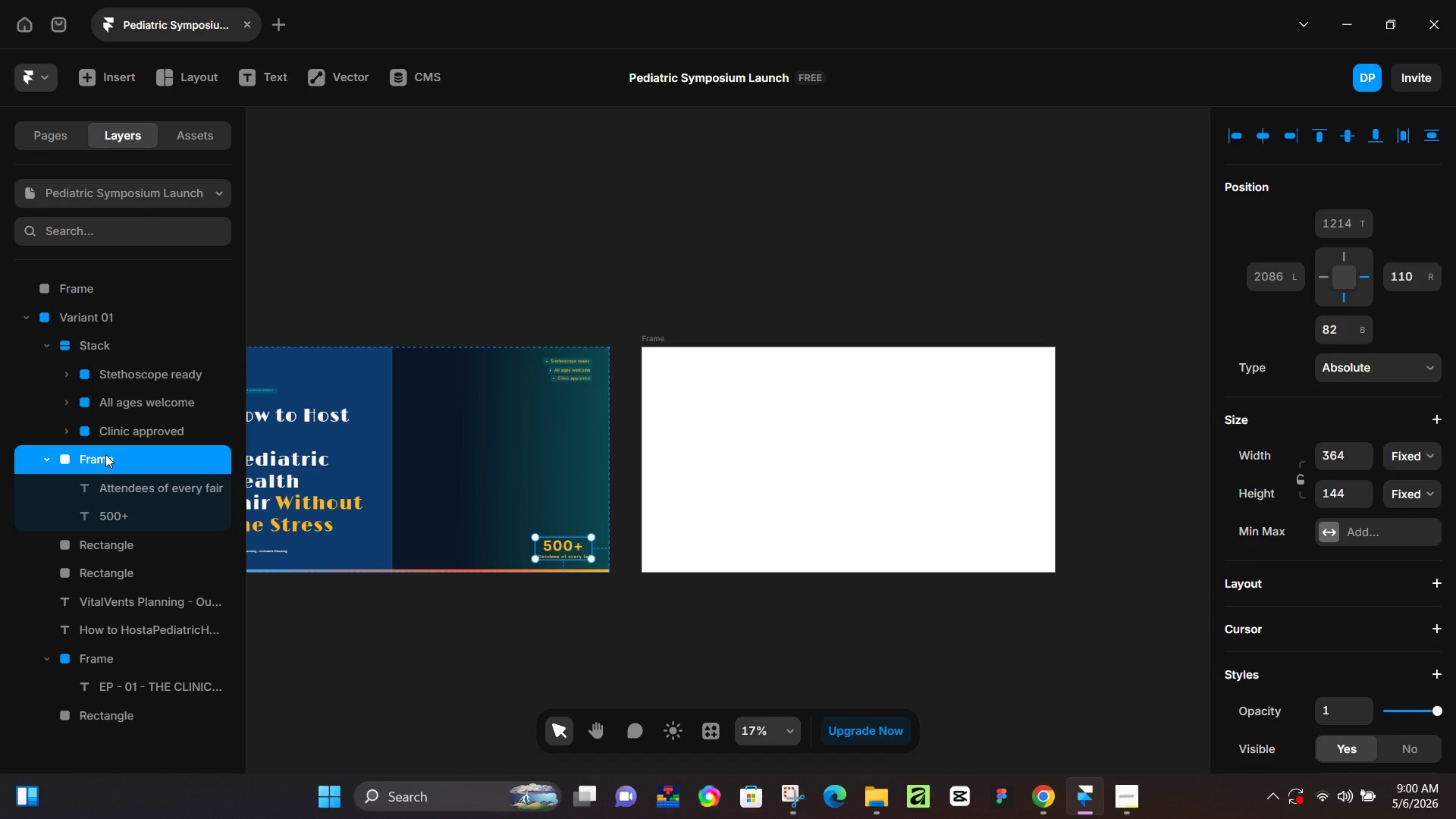 
double_click([105, 454])
 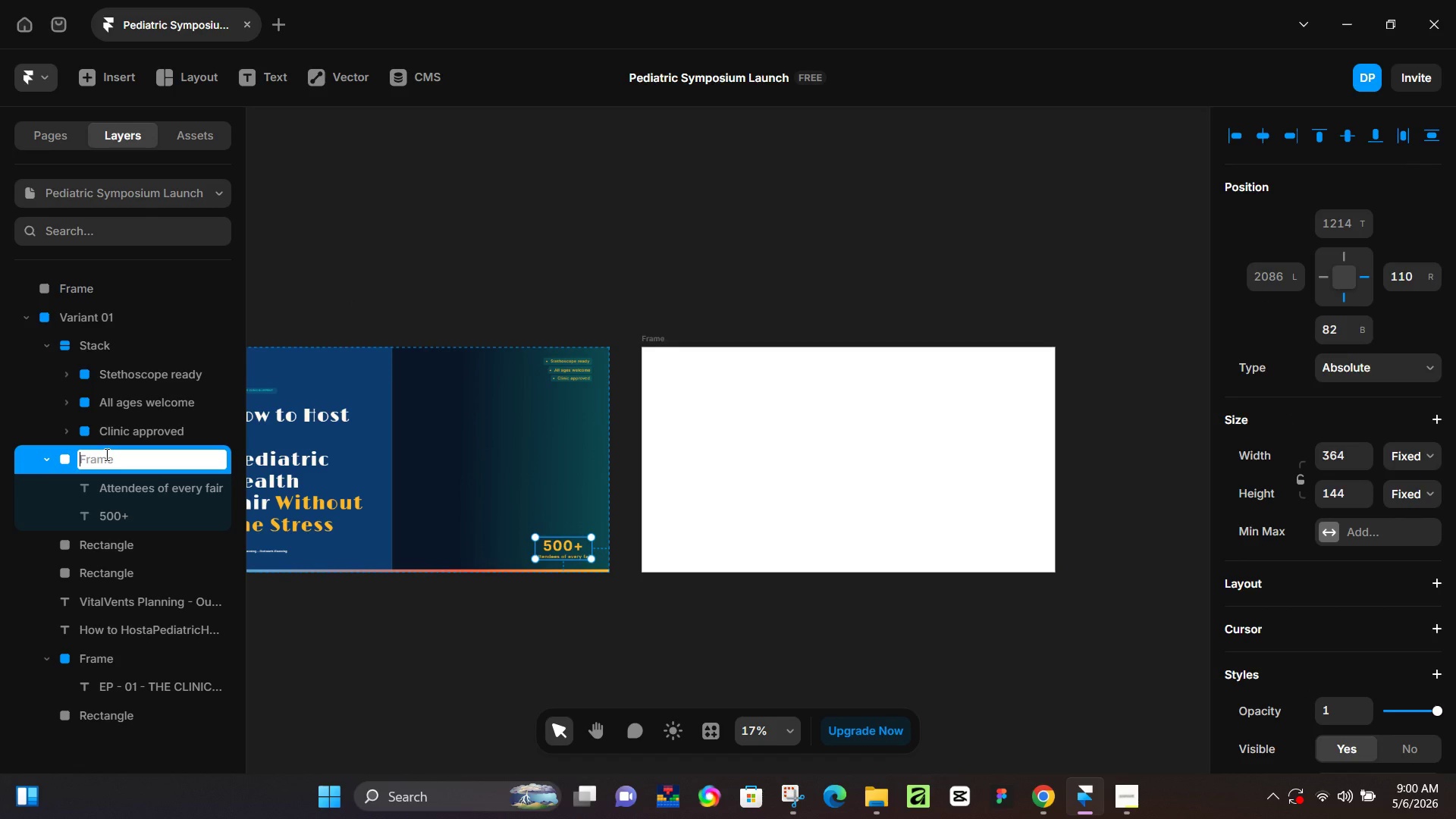 
type(Variant 1)
 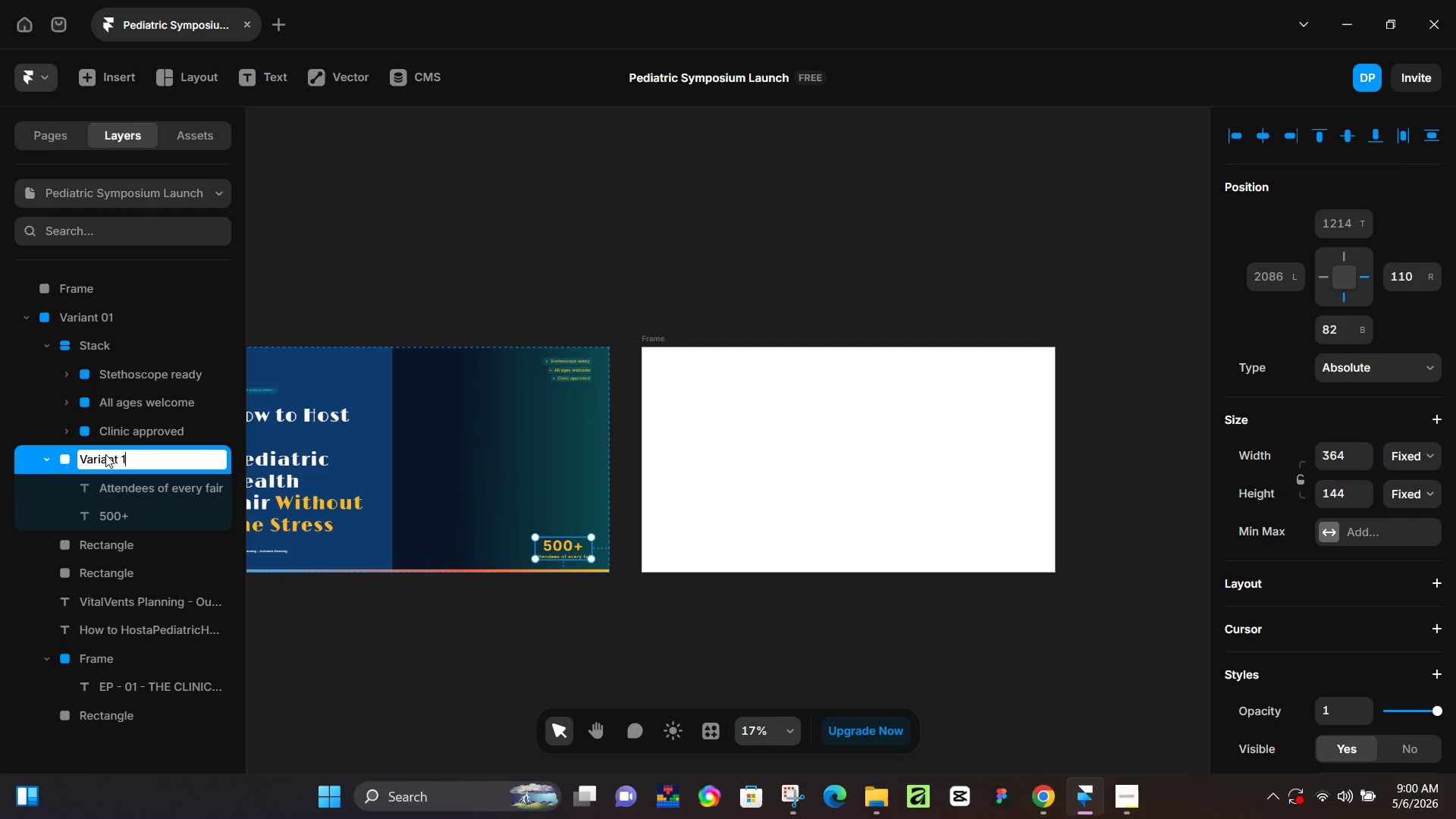 
key(Enter)
 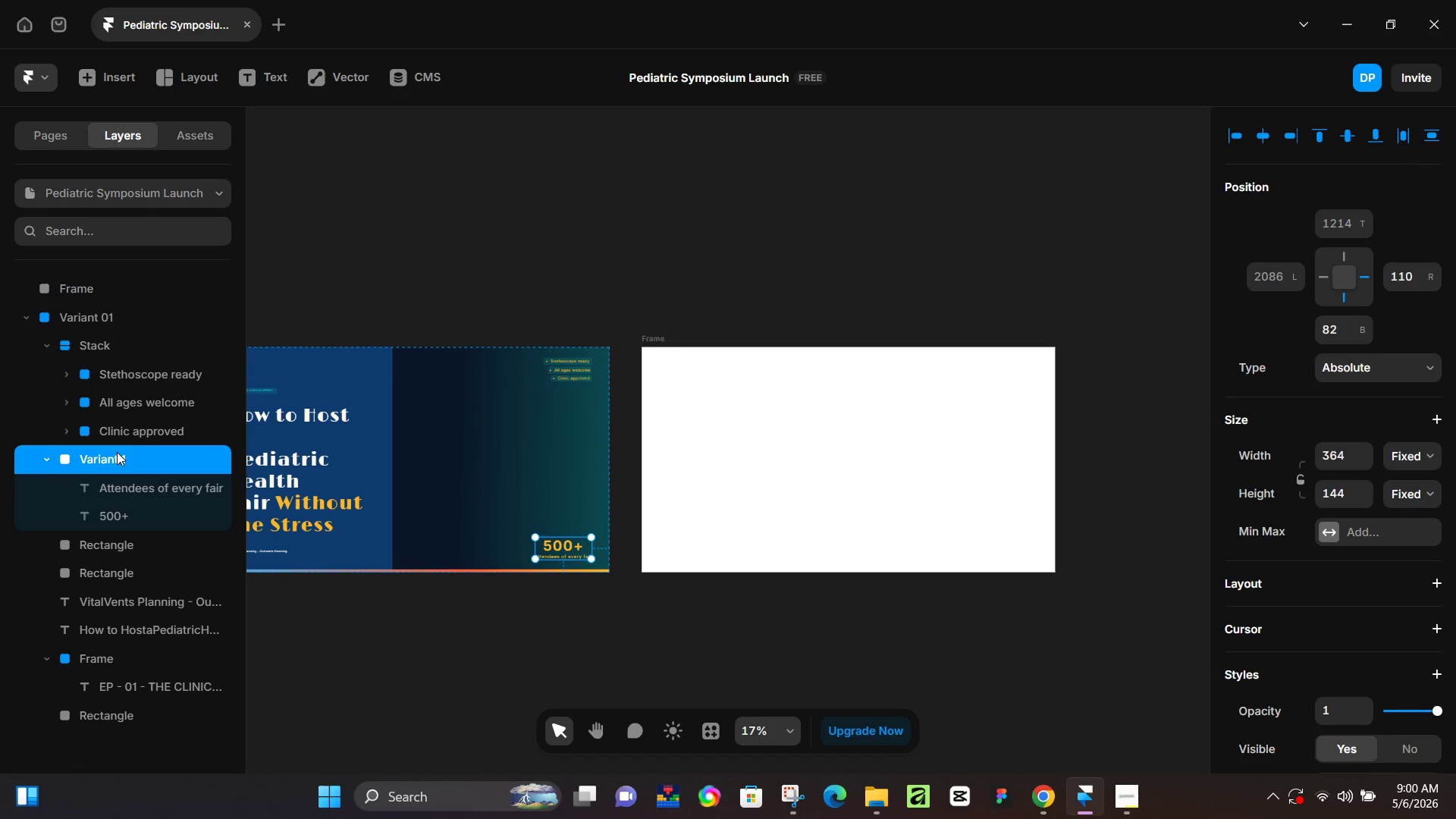 
left_click([112, 453])
 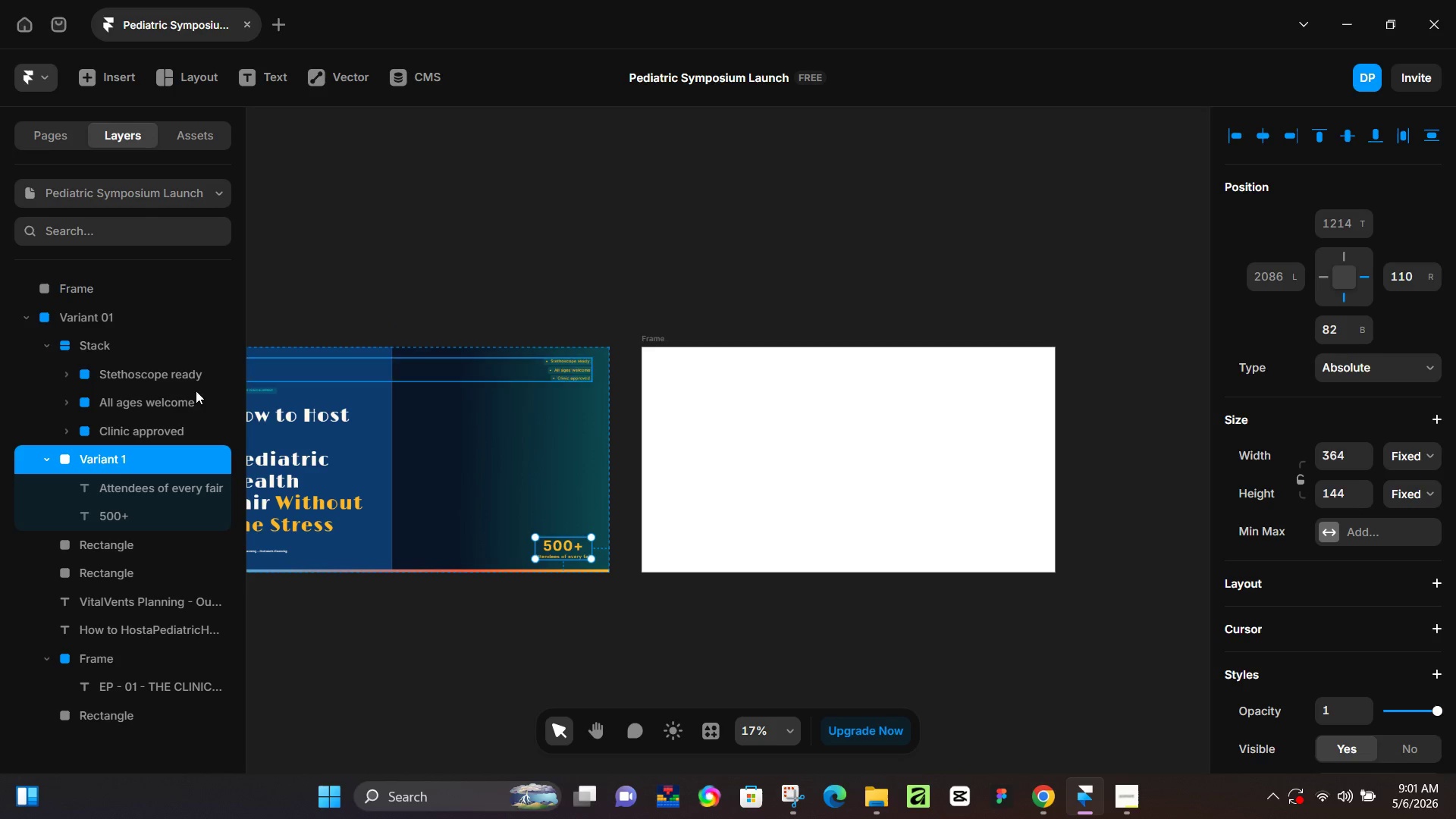 
key(Control+Z)
 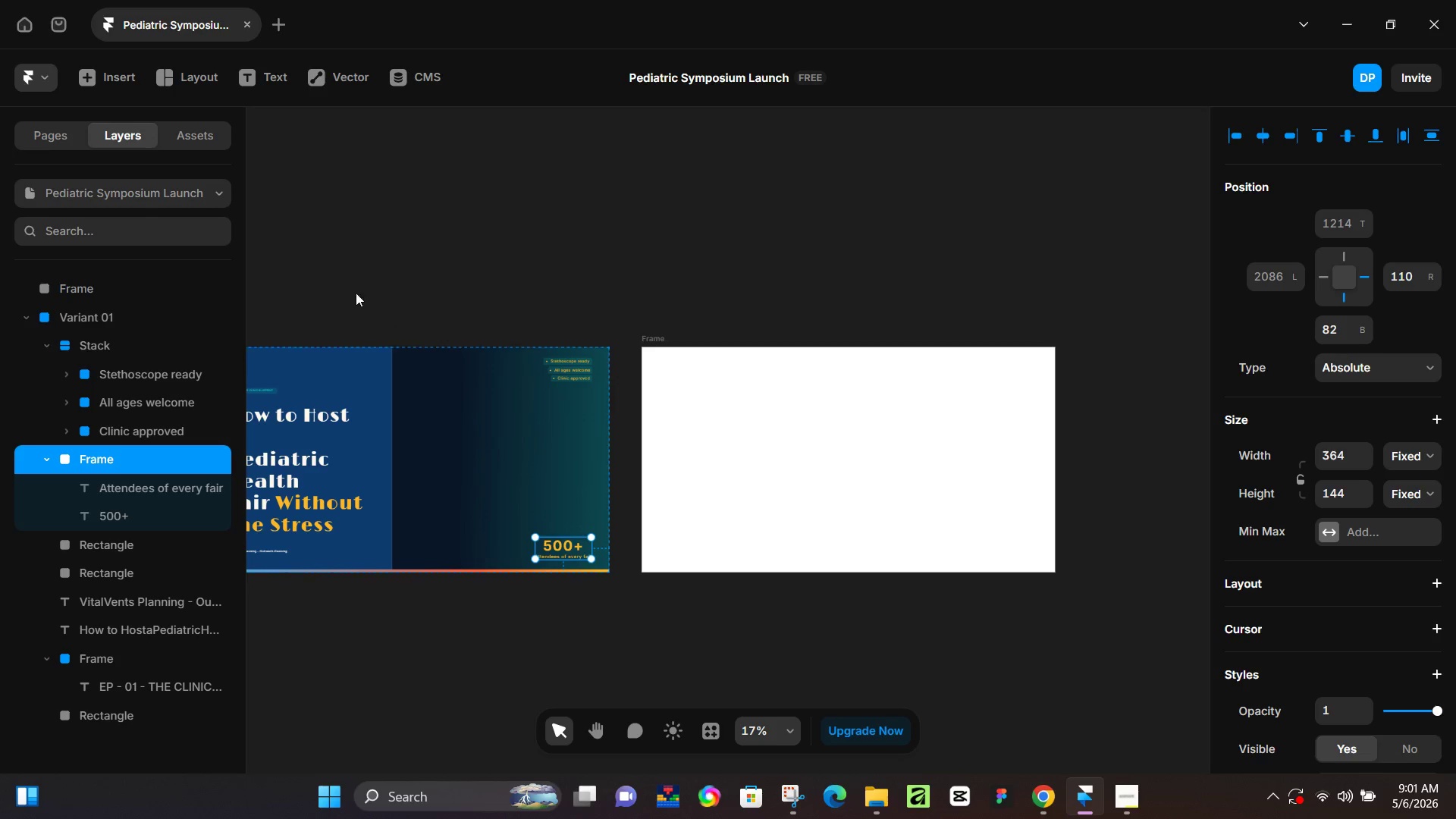 
left_click([384, 278])
 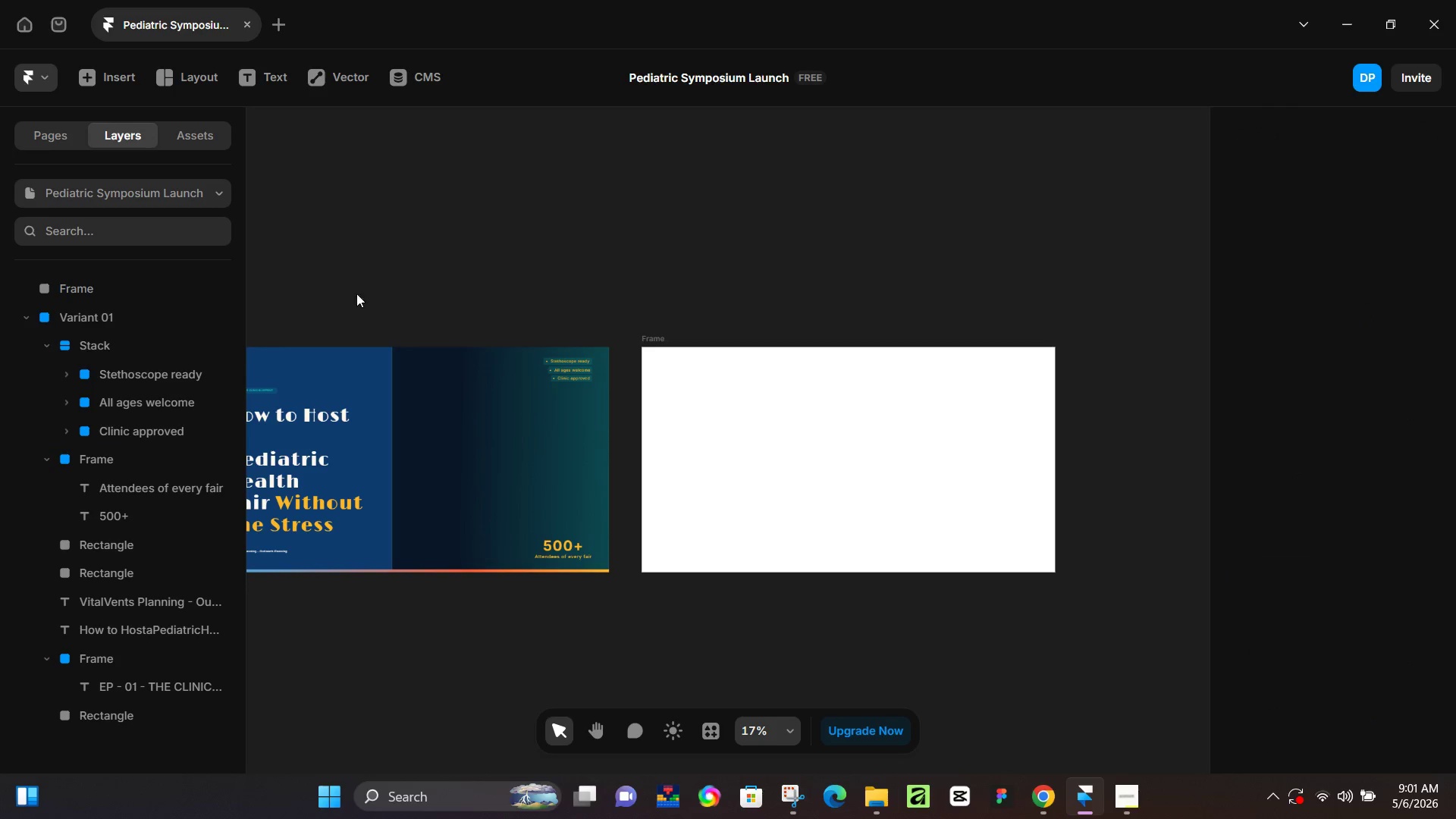 
hold_key(key=Space, duration=0.69)
 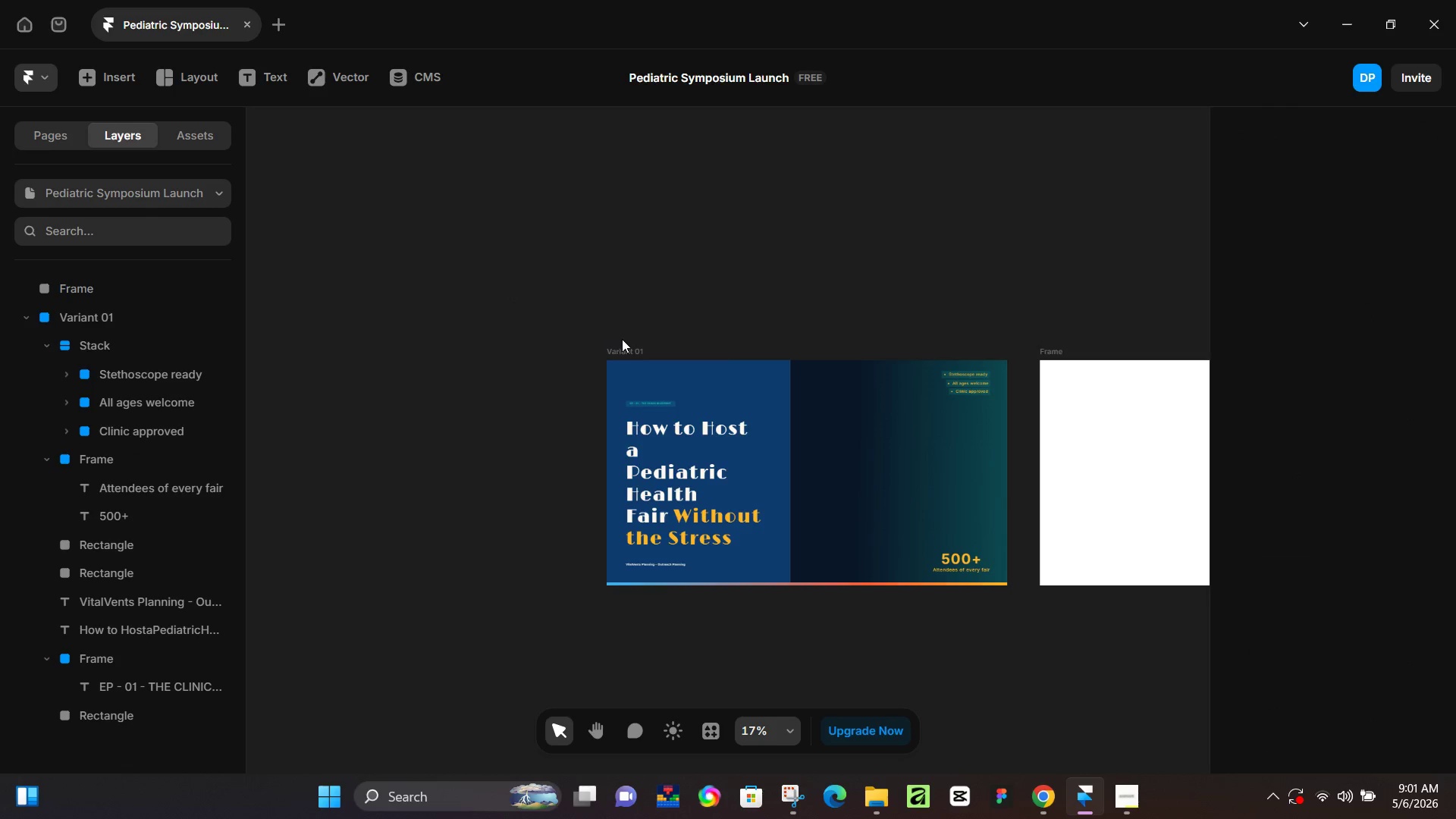 
left_click_drag(start_coordinate=[356, 272], to_coordinate=[754, 286])
 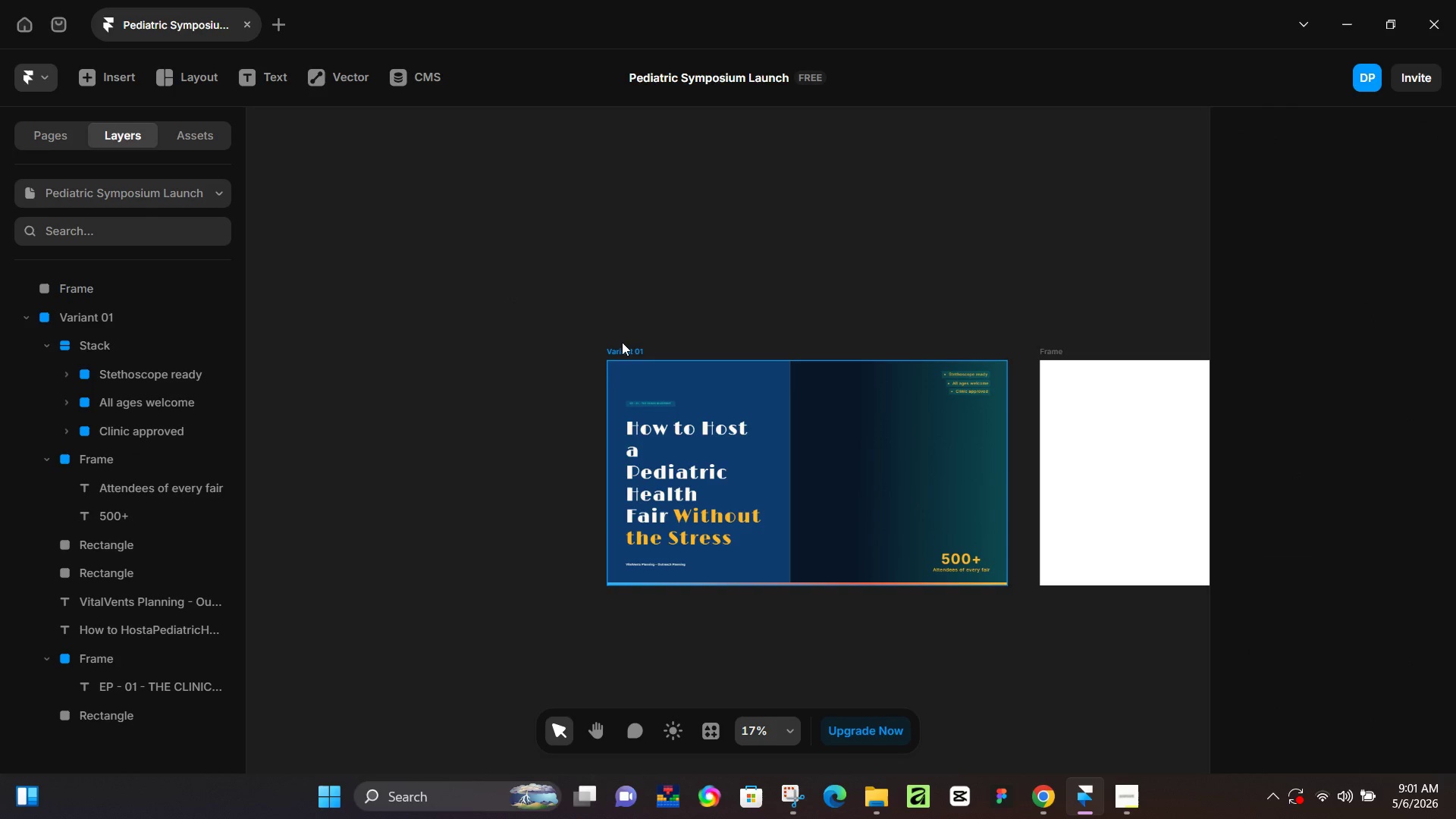 
left_click([622, 343])
 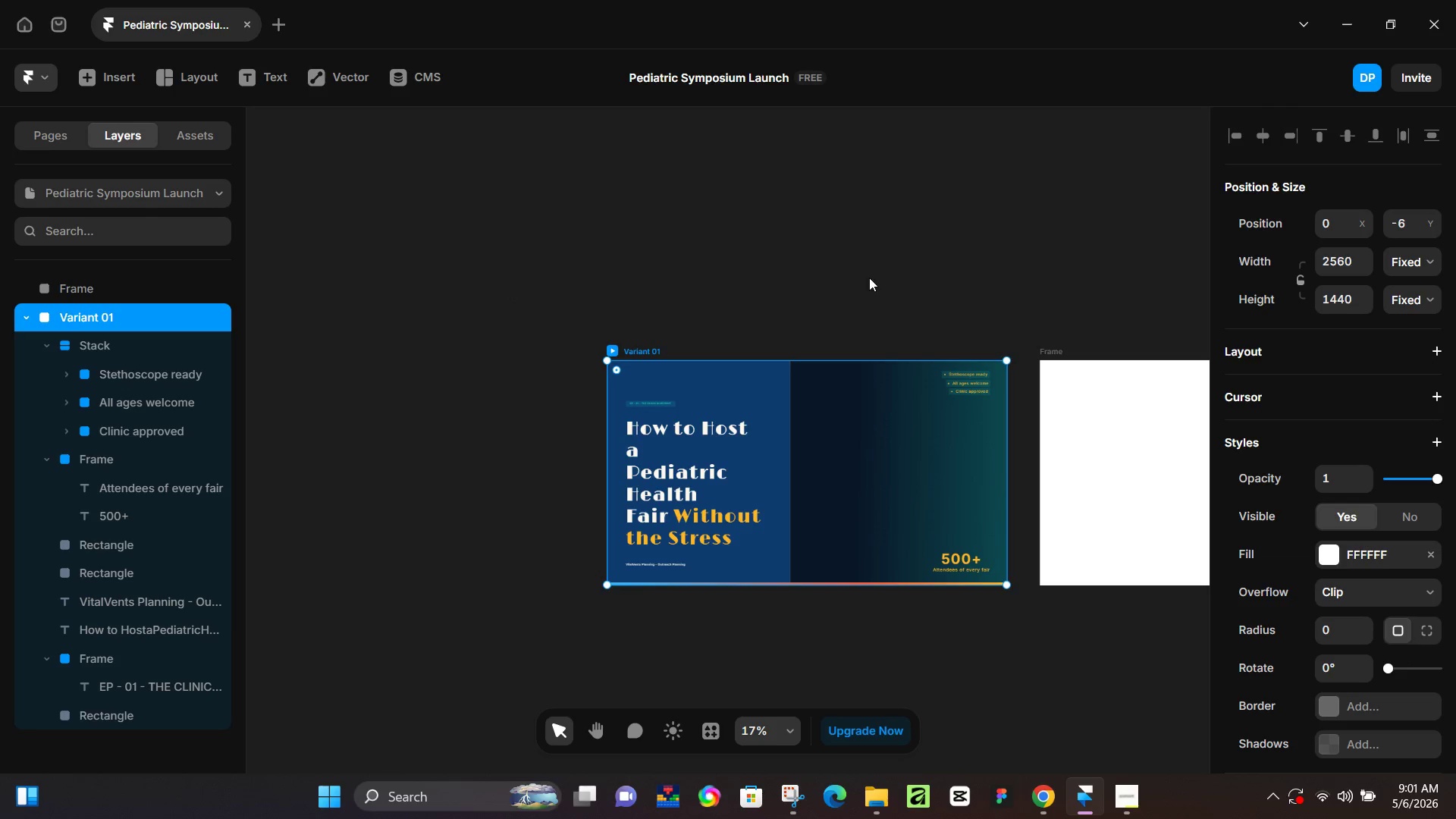 
hold_key(key=Space, duration=0.61)
 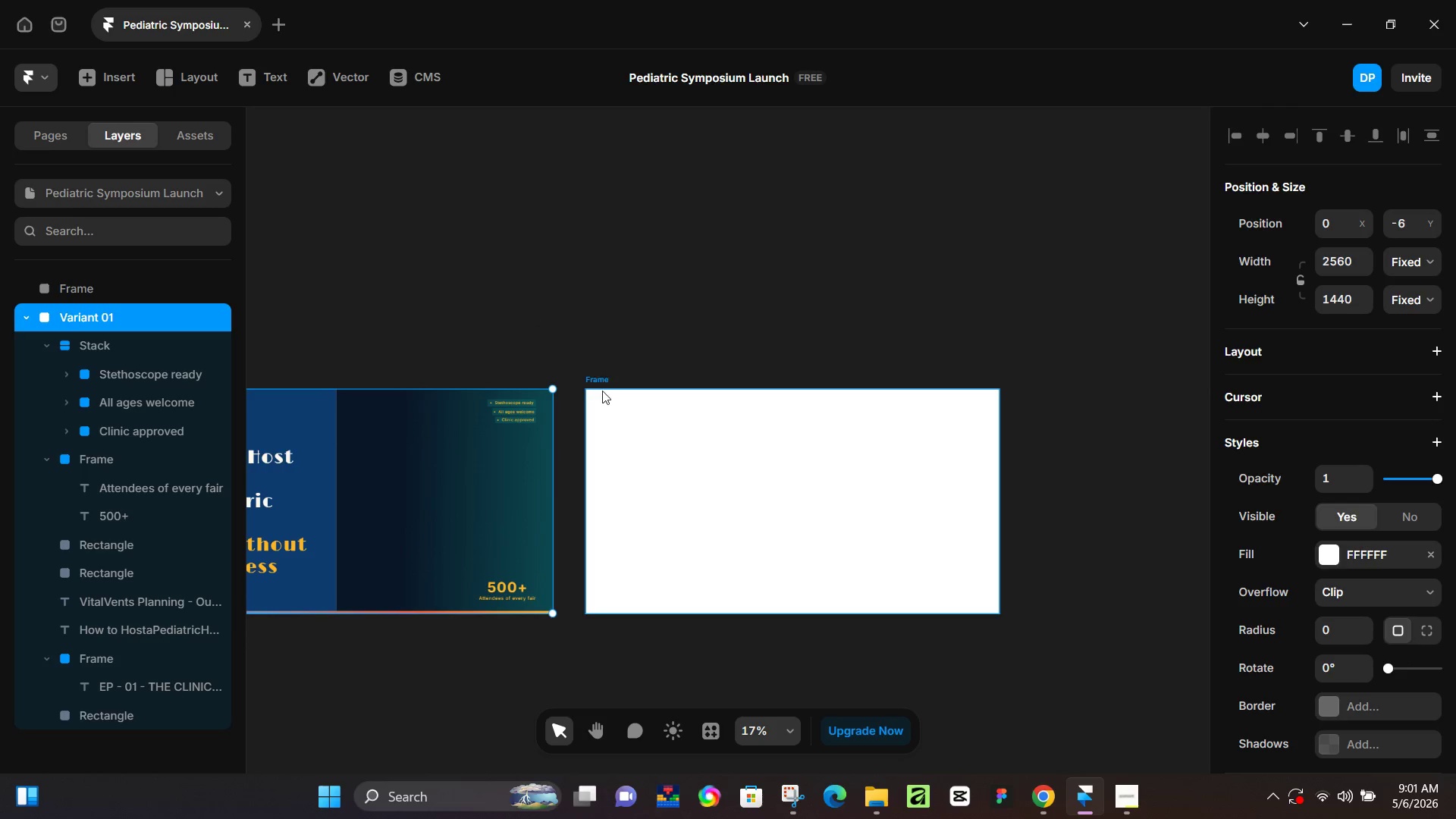 
left_click_drag(start_coordinate=[962, 264], to_coordinate=[508, 293])
 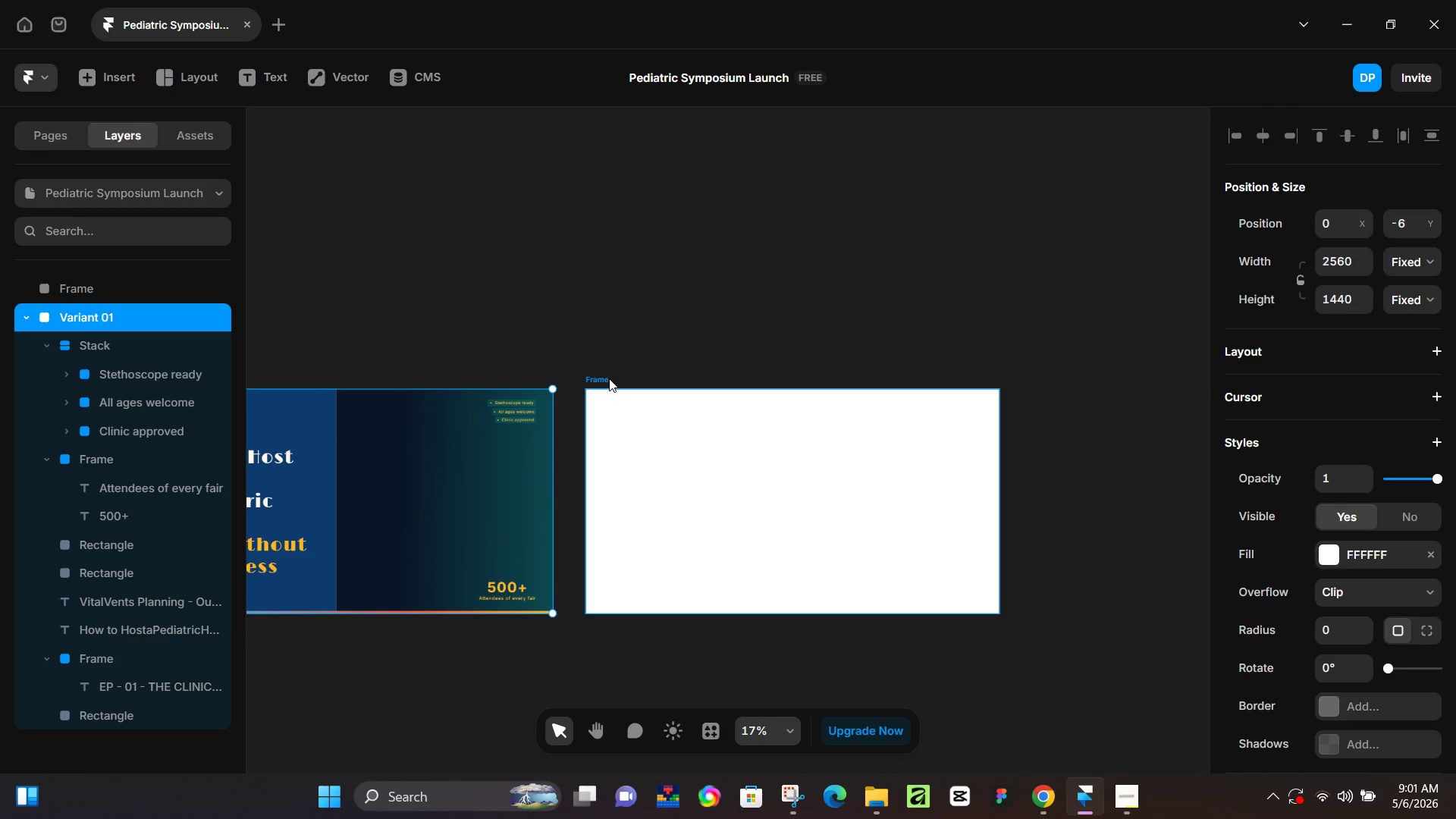 
left_click([609, 378])
 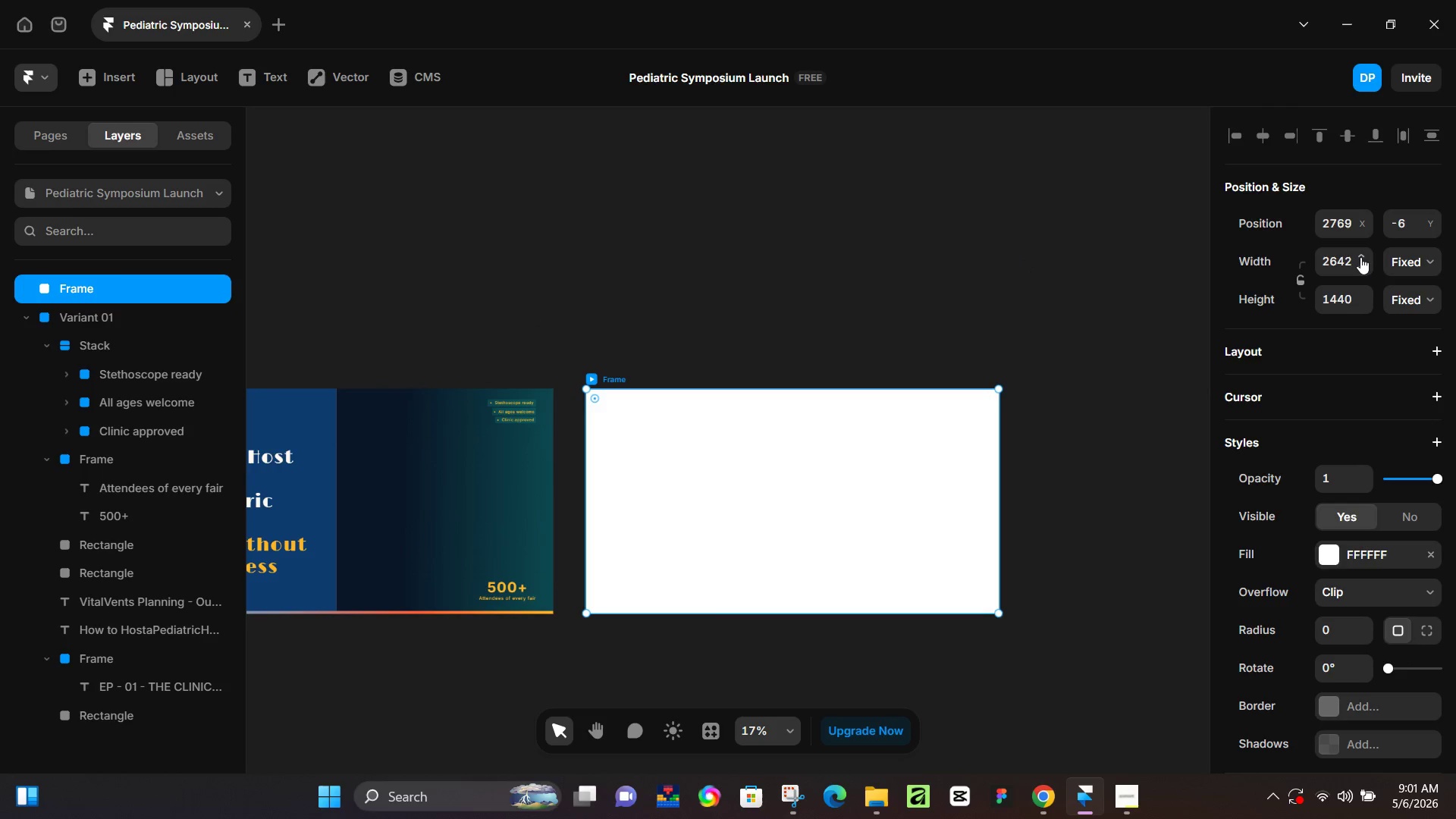 
left_click([1336, 261])
 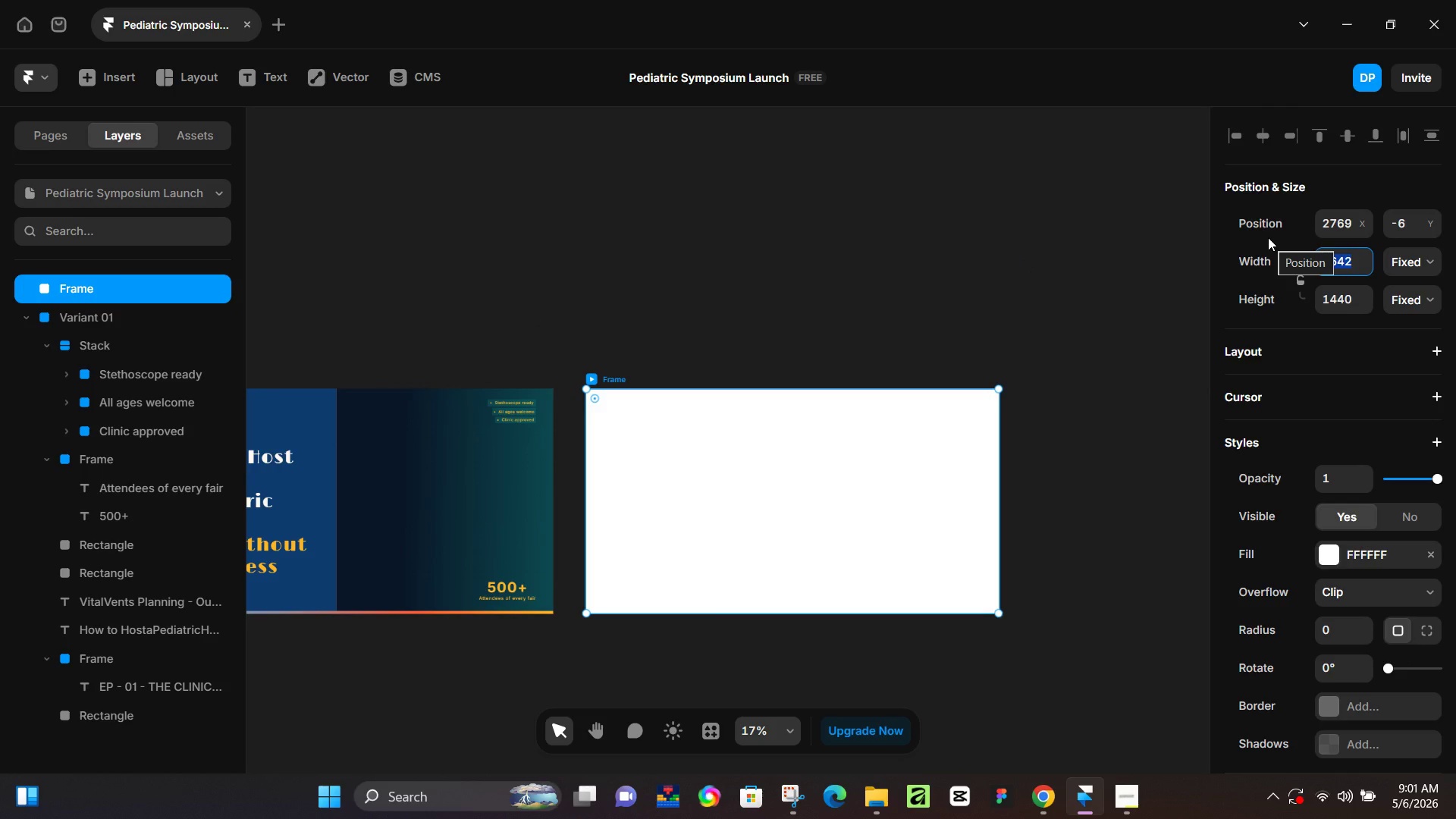 
key(Numpad2)
 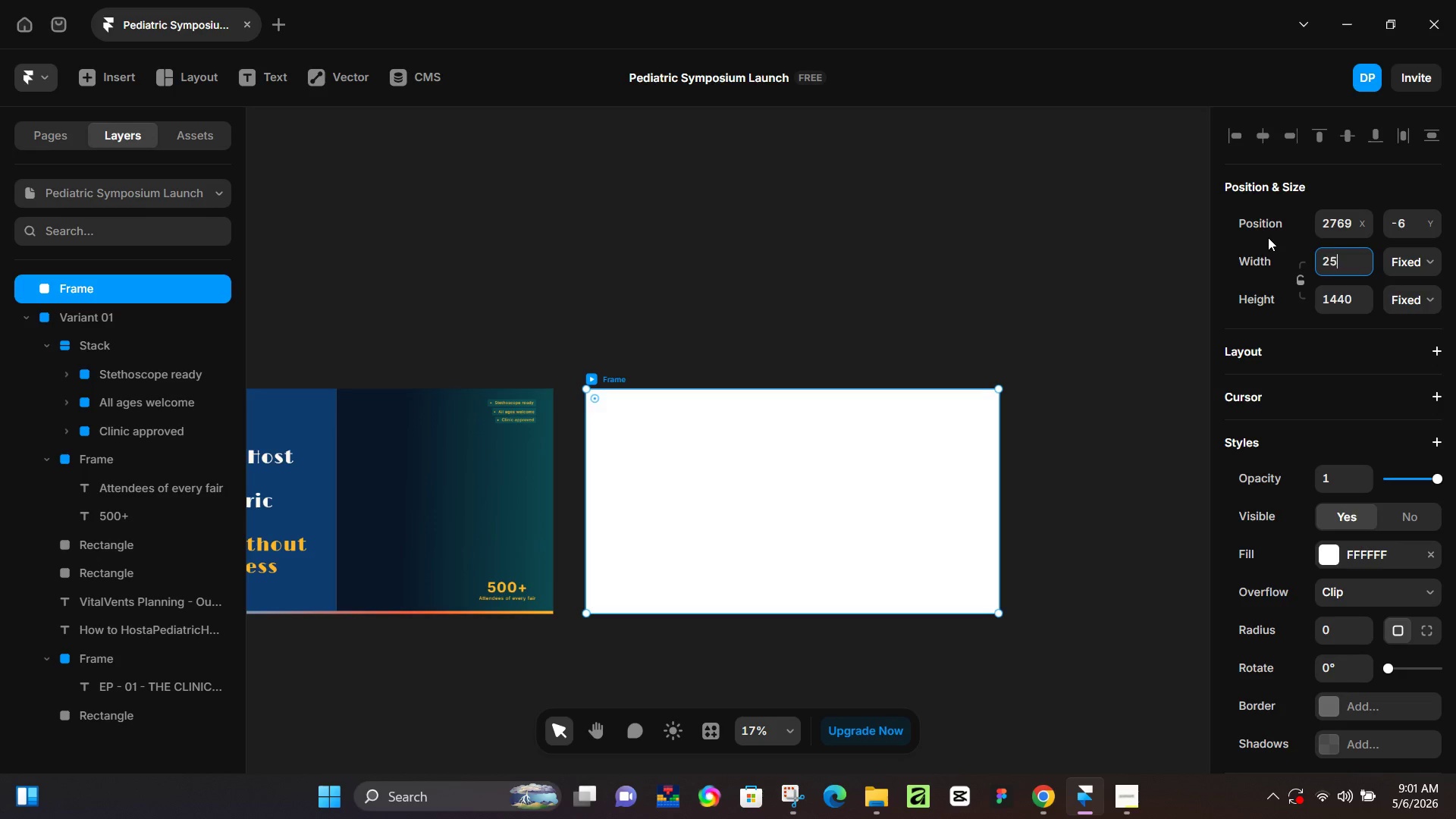 
key(Numpad5)
 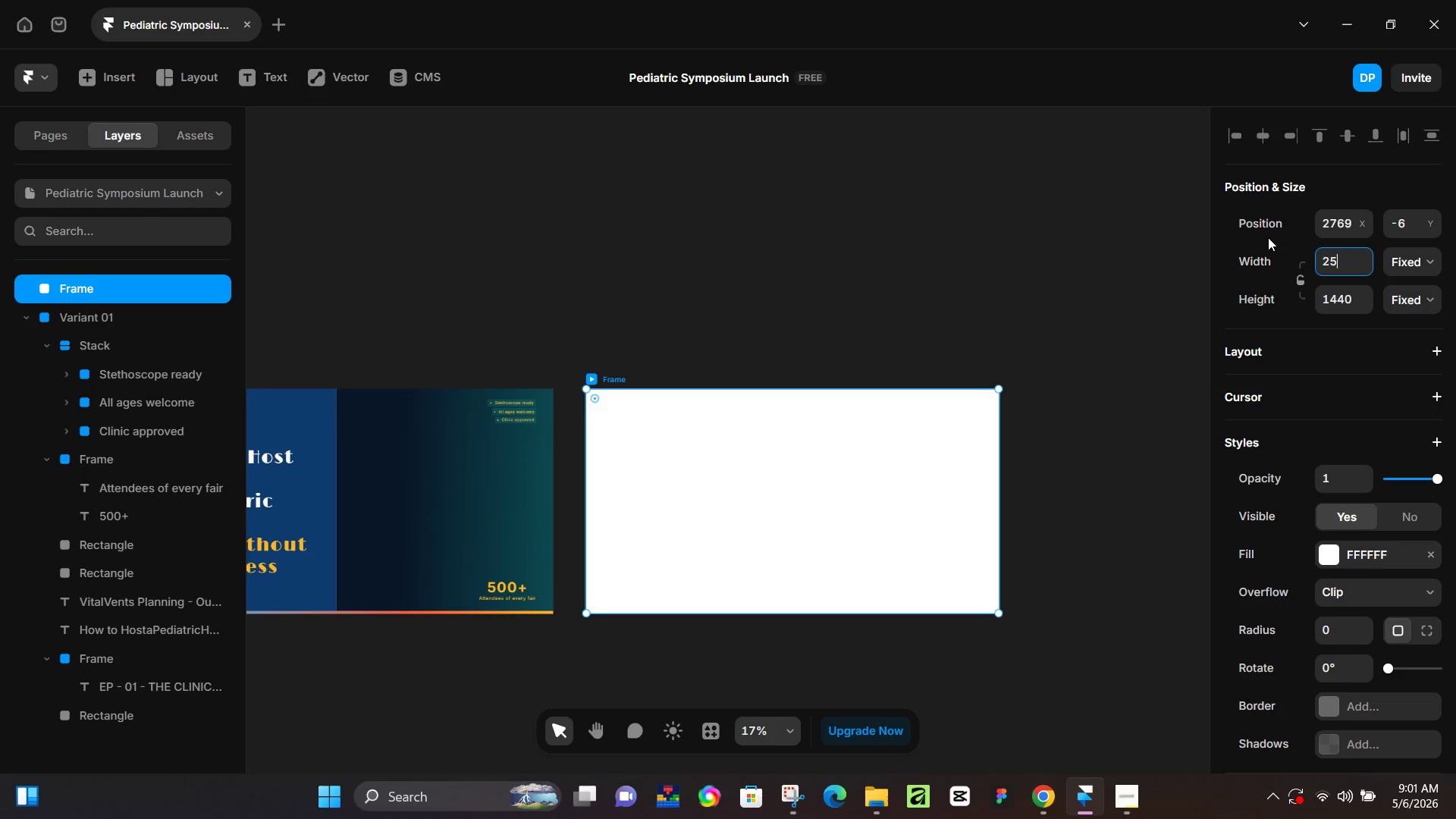 
key(Numpad6)
 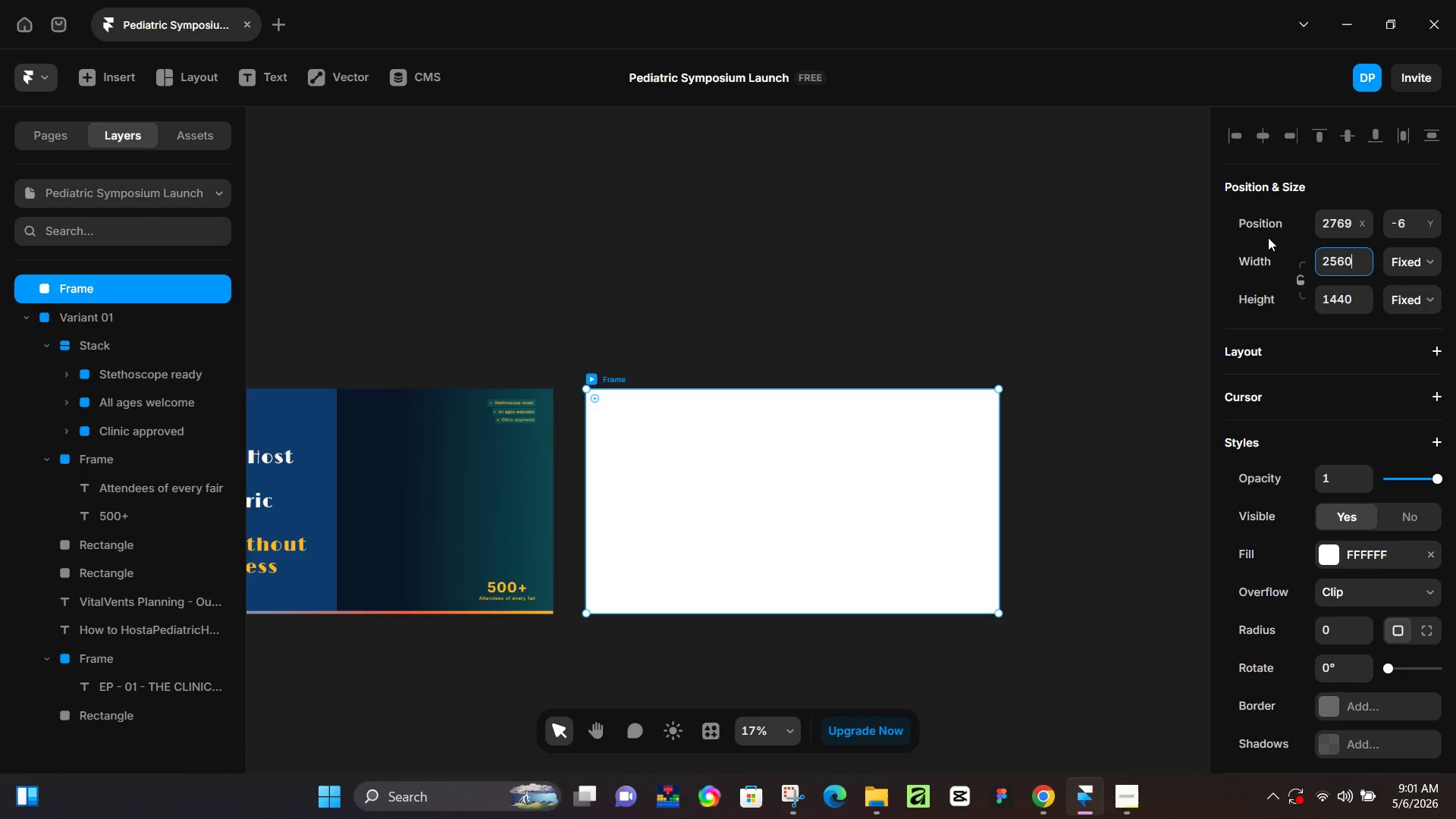 
key(Numpad0)
 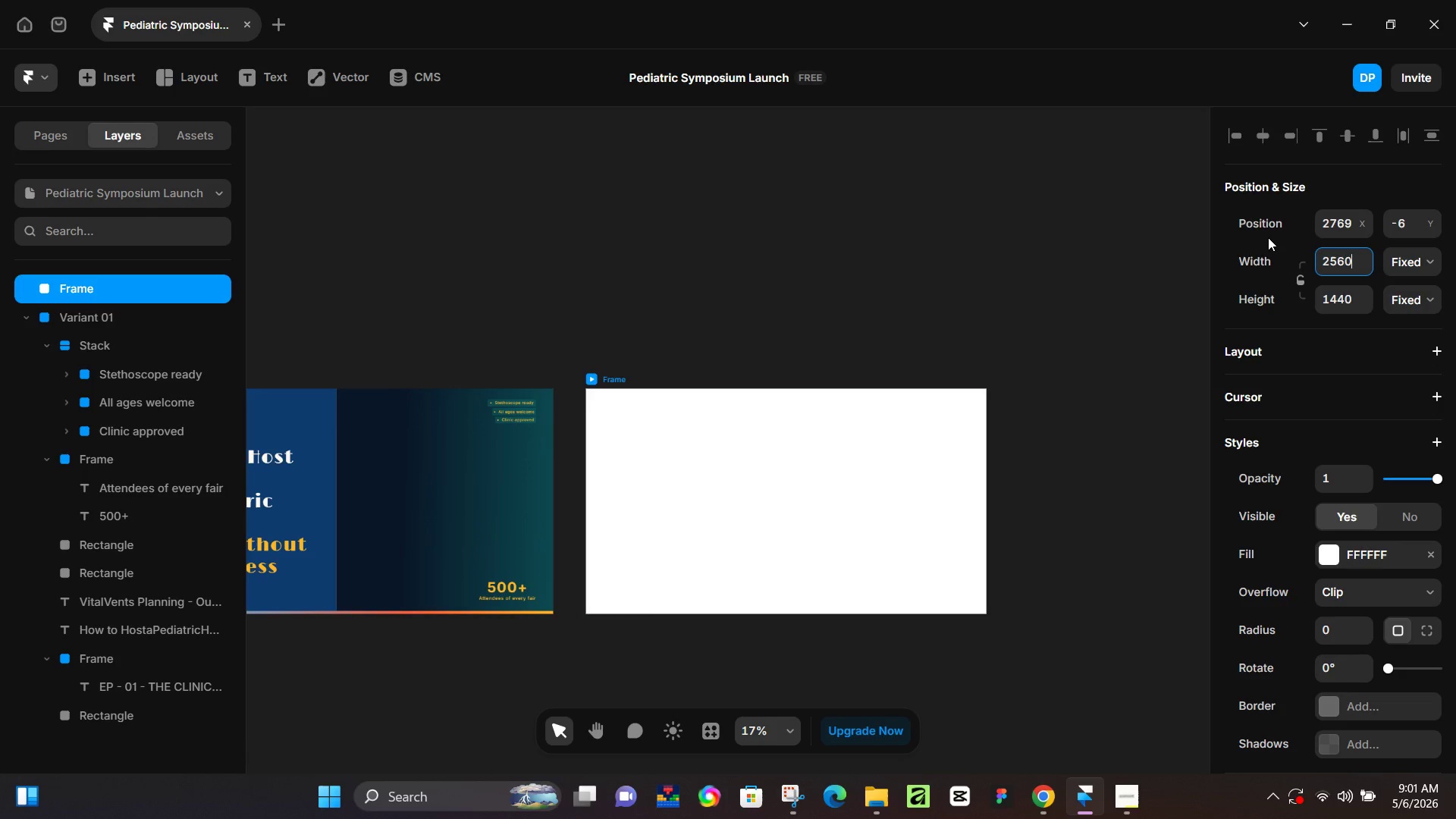 
key(NumpadEnter)
 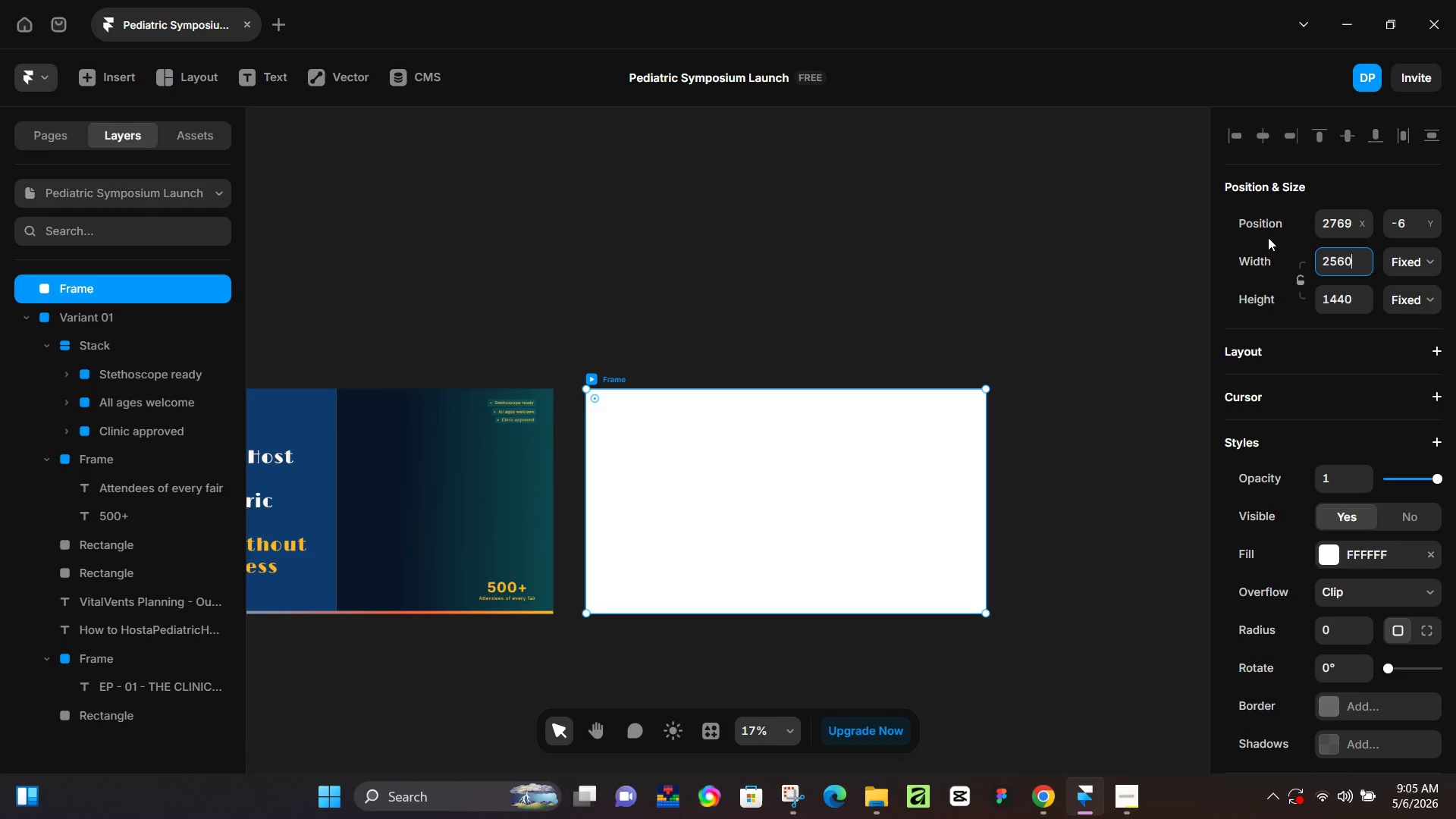 
wait(277.16)
 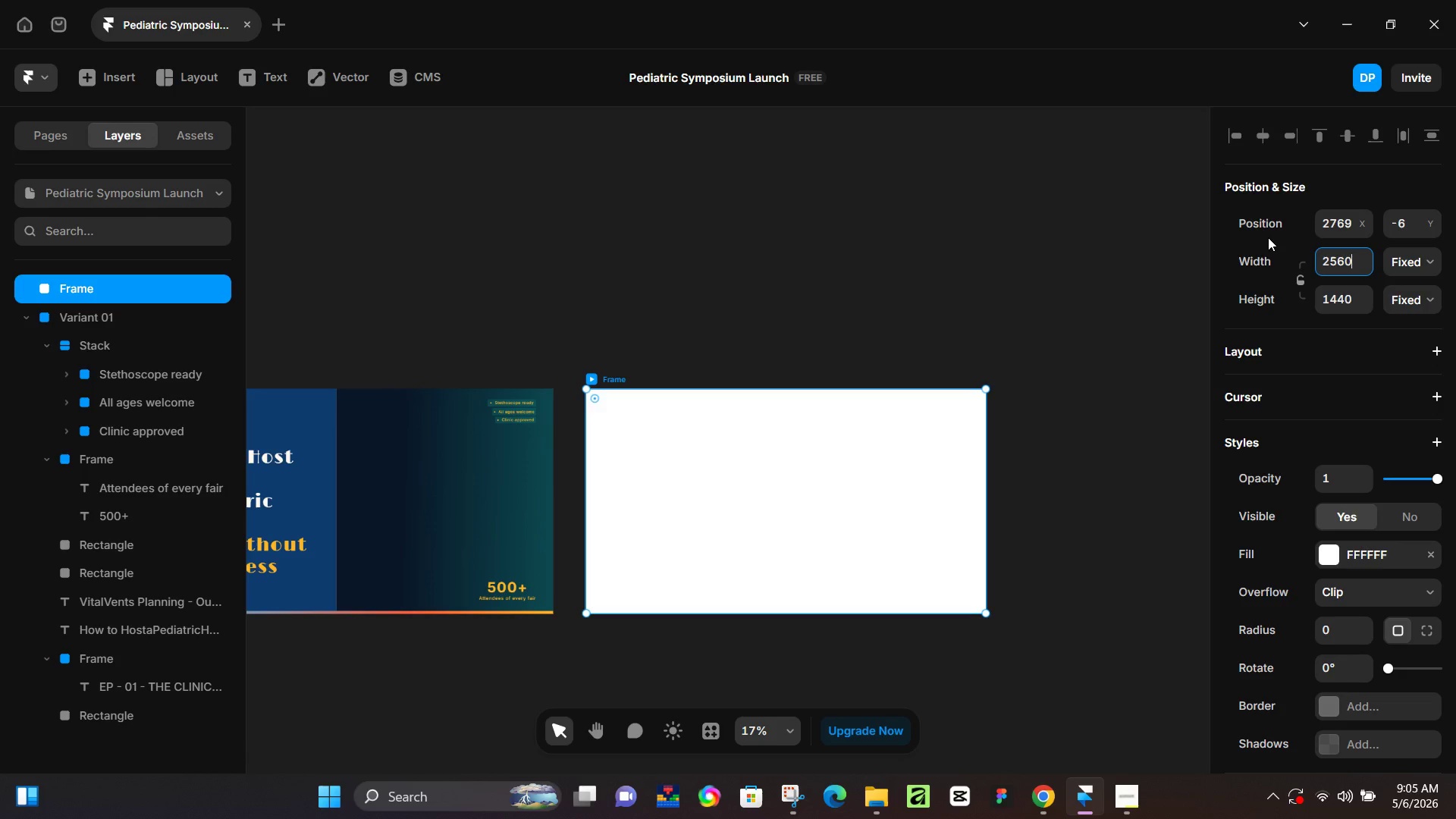 
left_click([1127, 802])